 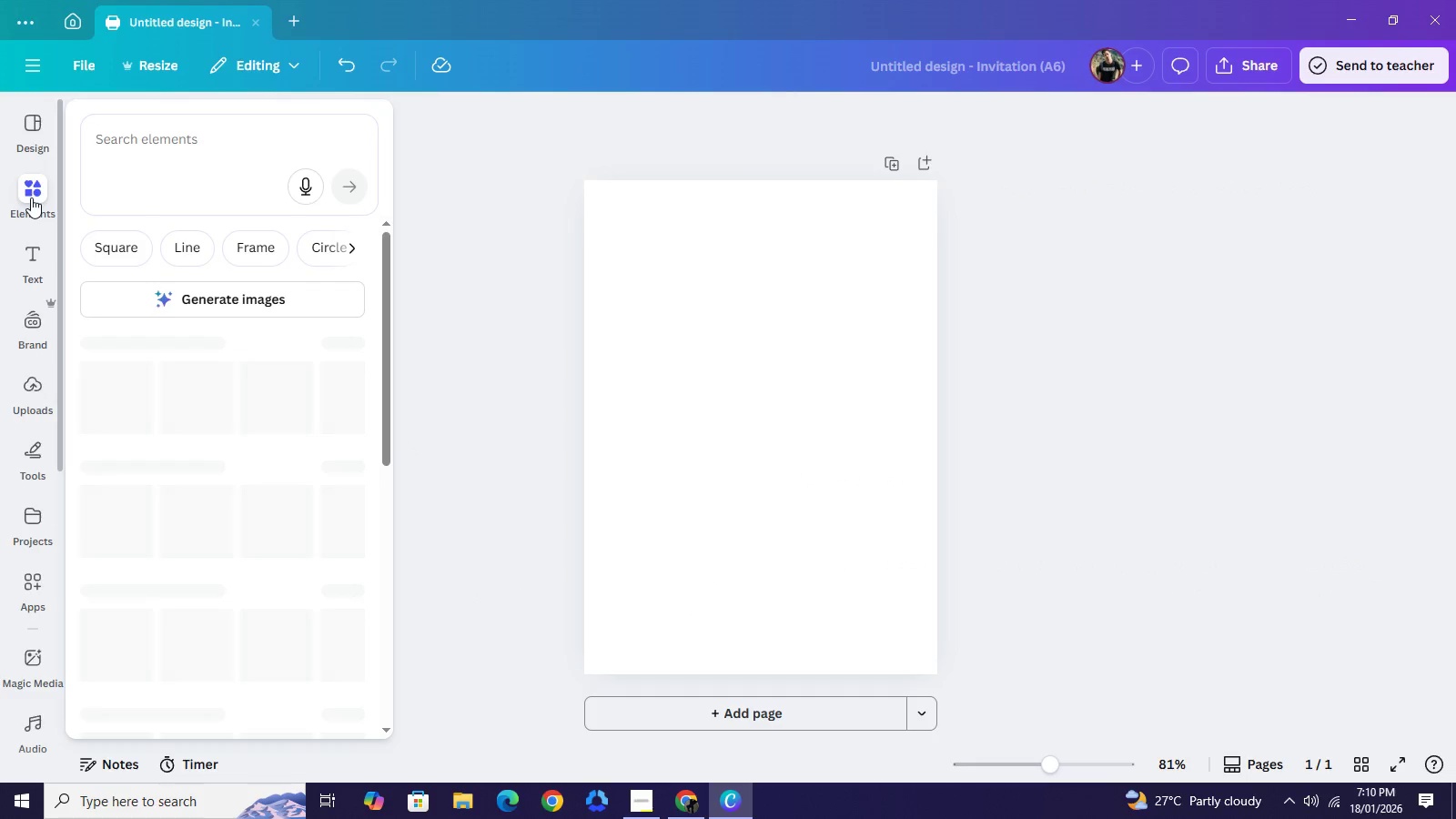 
left_click([199, 141])
 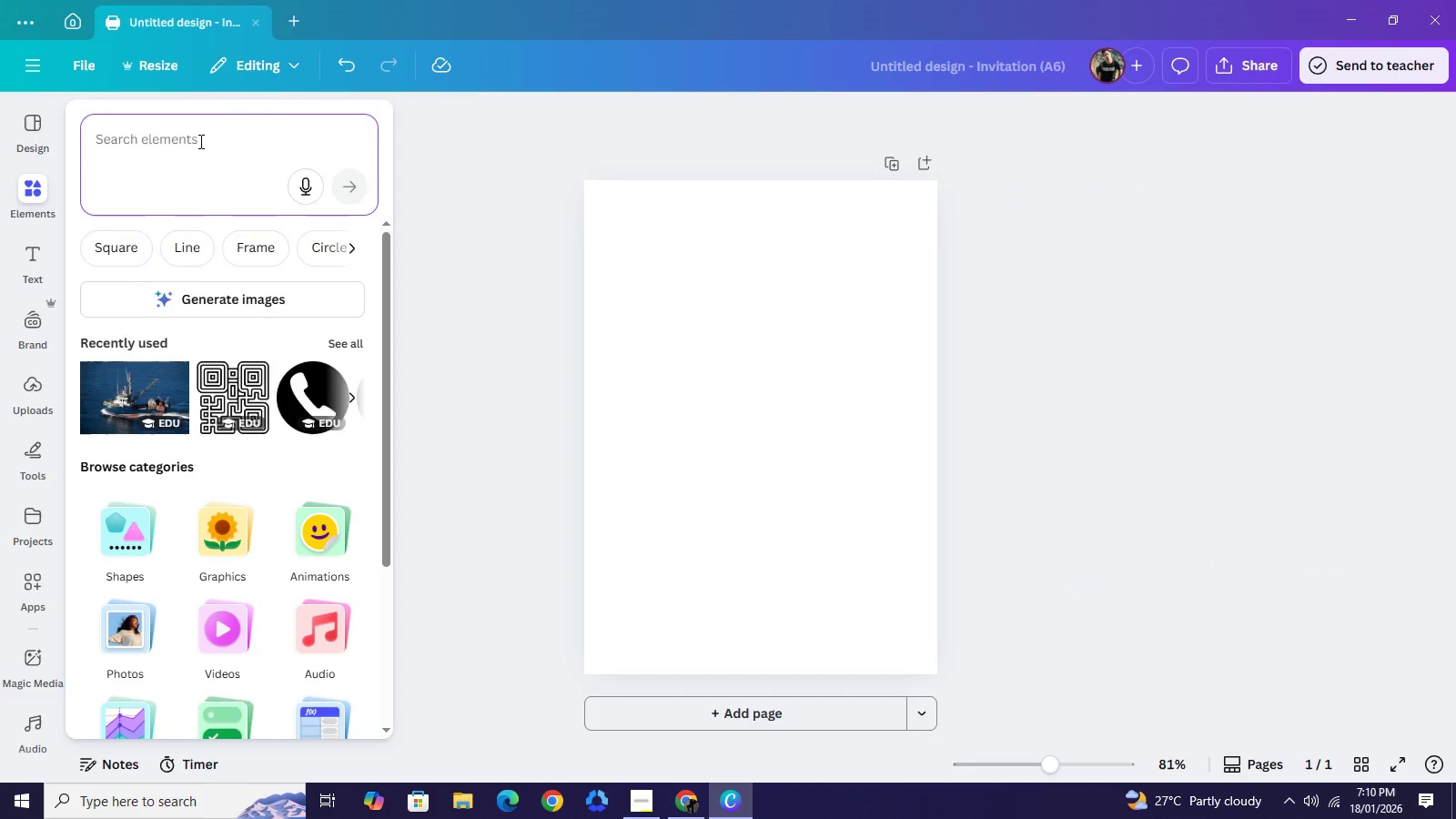 
type(deep charcoa)
key(Backspace)
type(al slate texture ()
 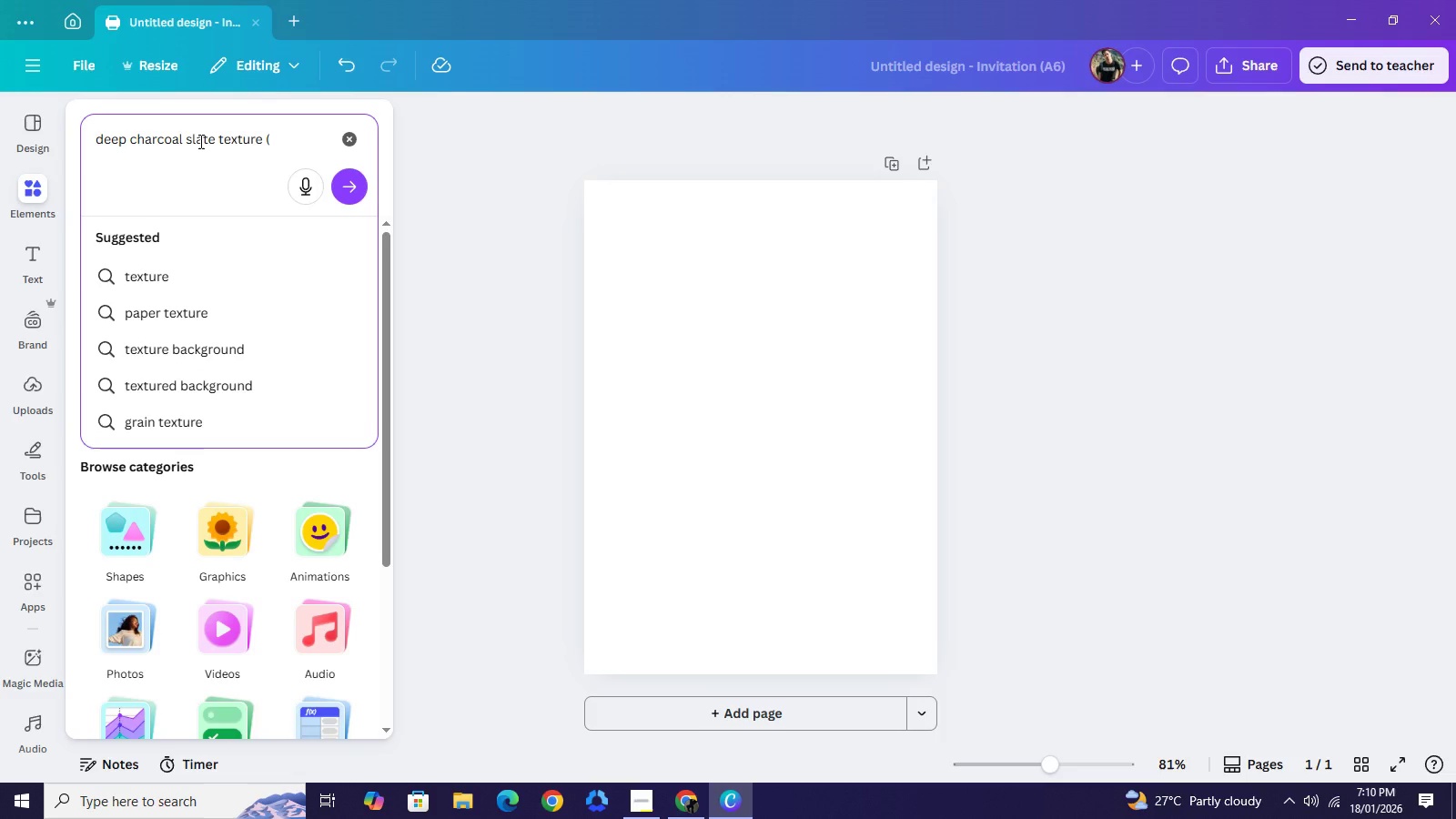 
type(#2B)
 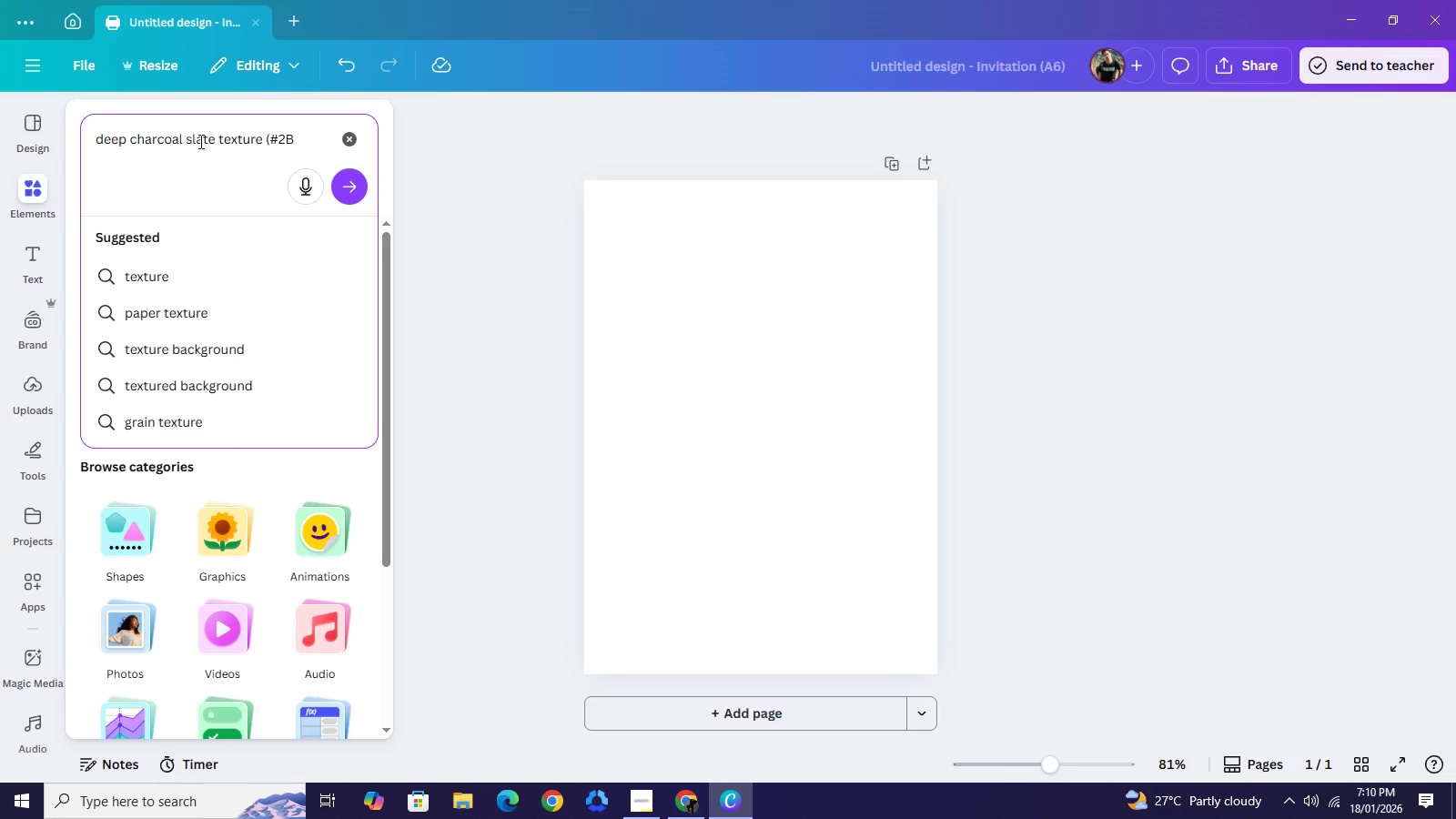 
type(2B2B) or a crisp )
key(Backspace)
type(, cool-toned marble (#F2F2F2))
 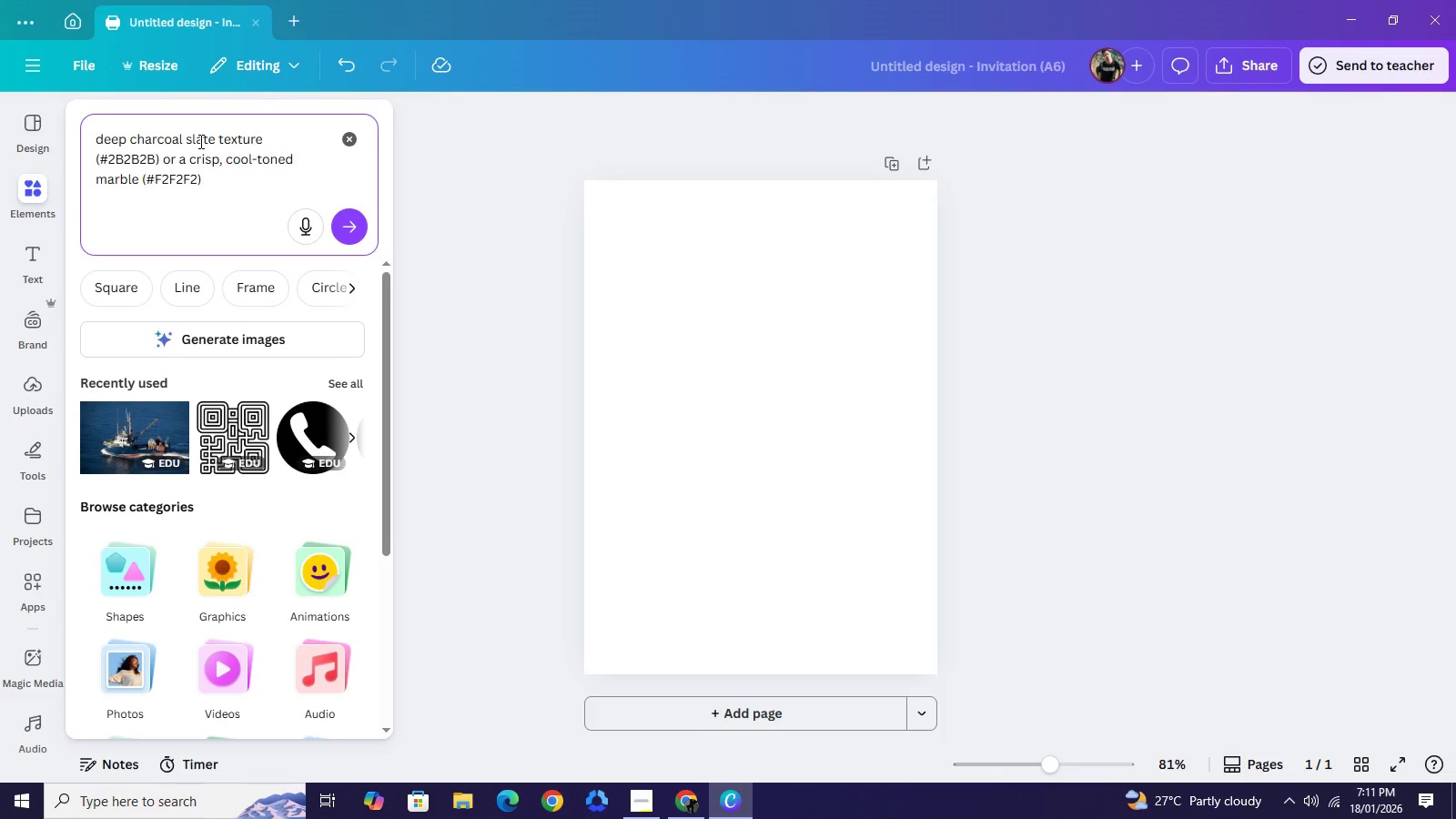 
wait(5.62)
 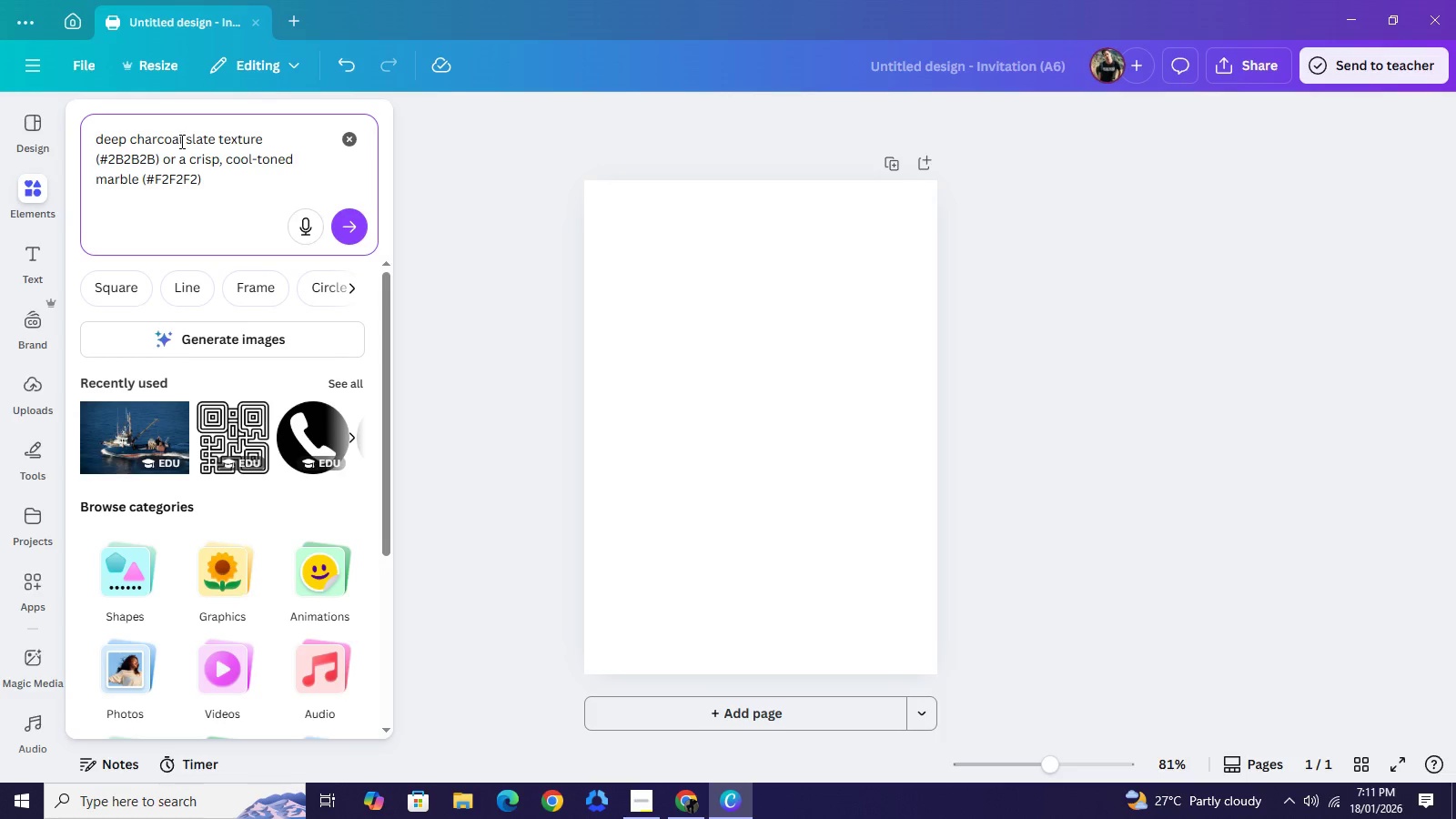 
left_click([97, 138])
 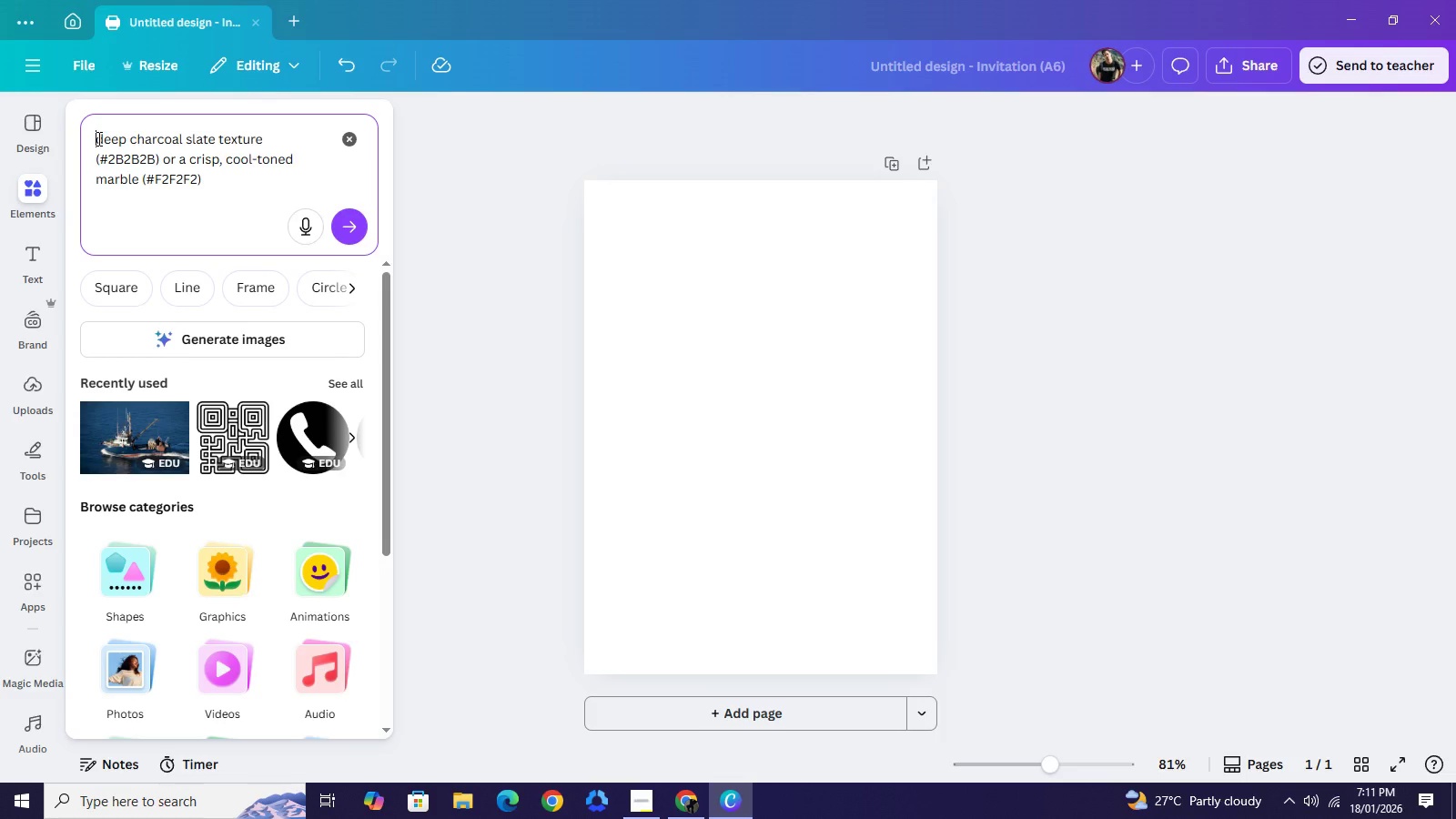 
type(BACKGROUND: )
 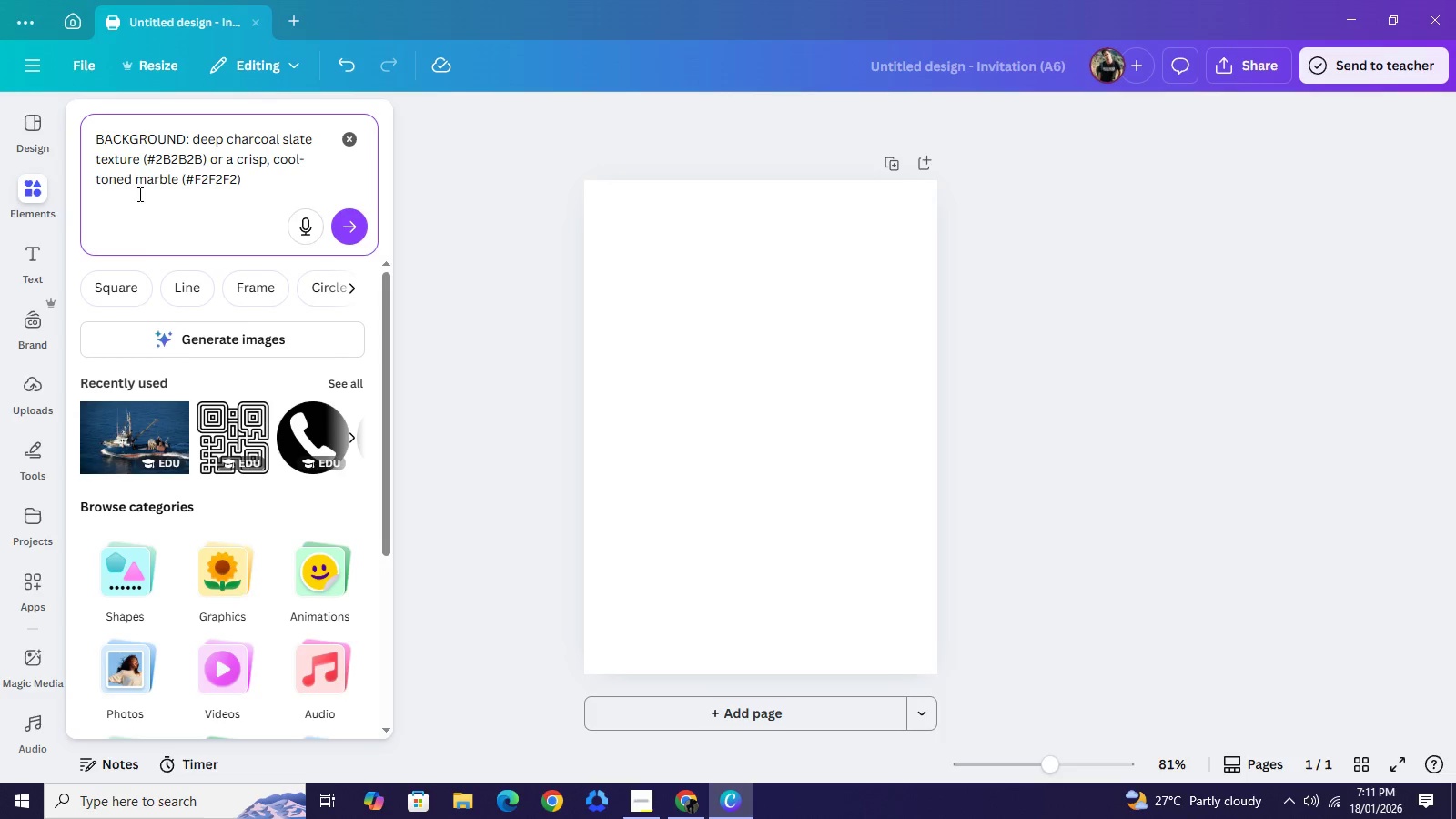 
left_click([192, 331])
 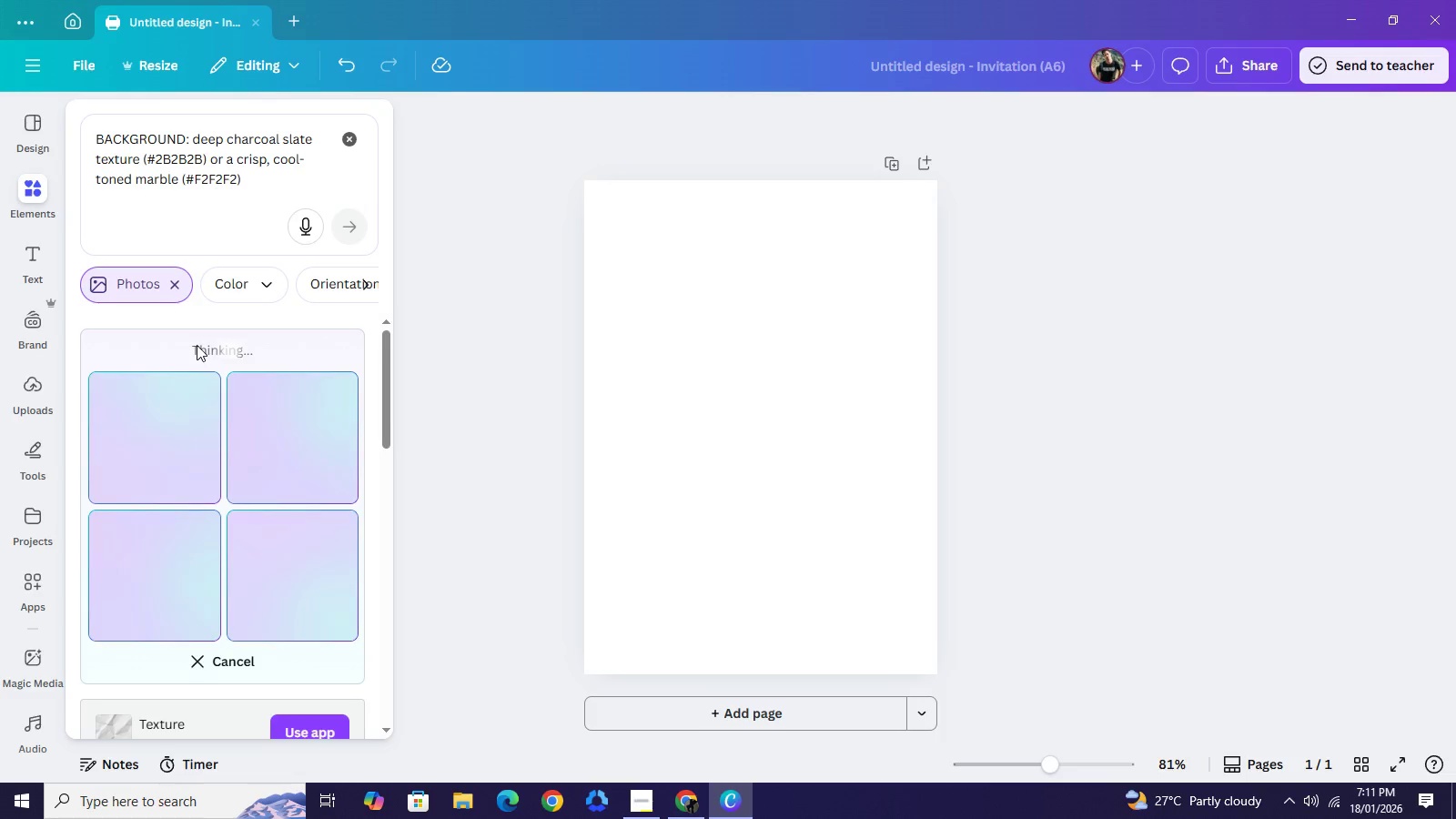 
wait(16.02)
 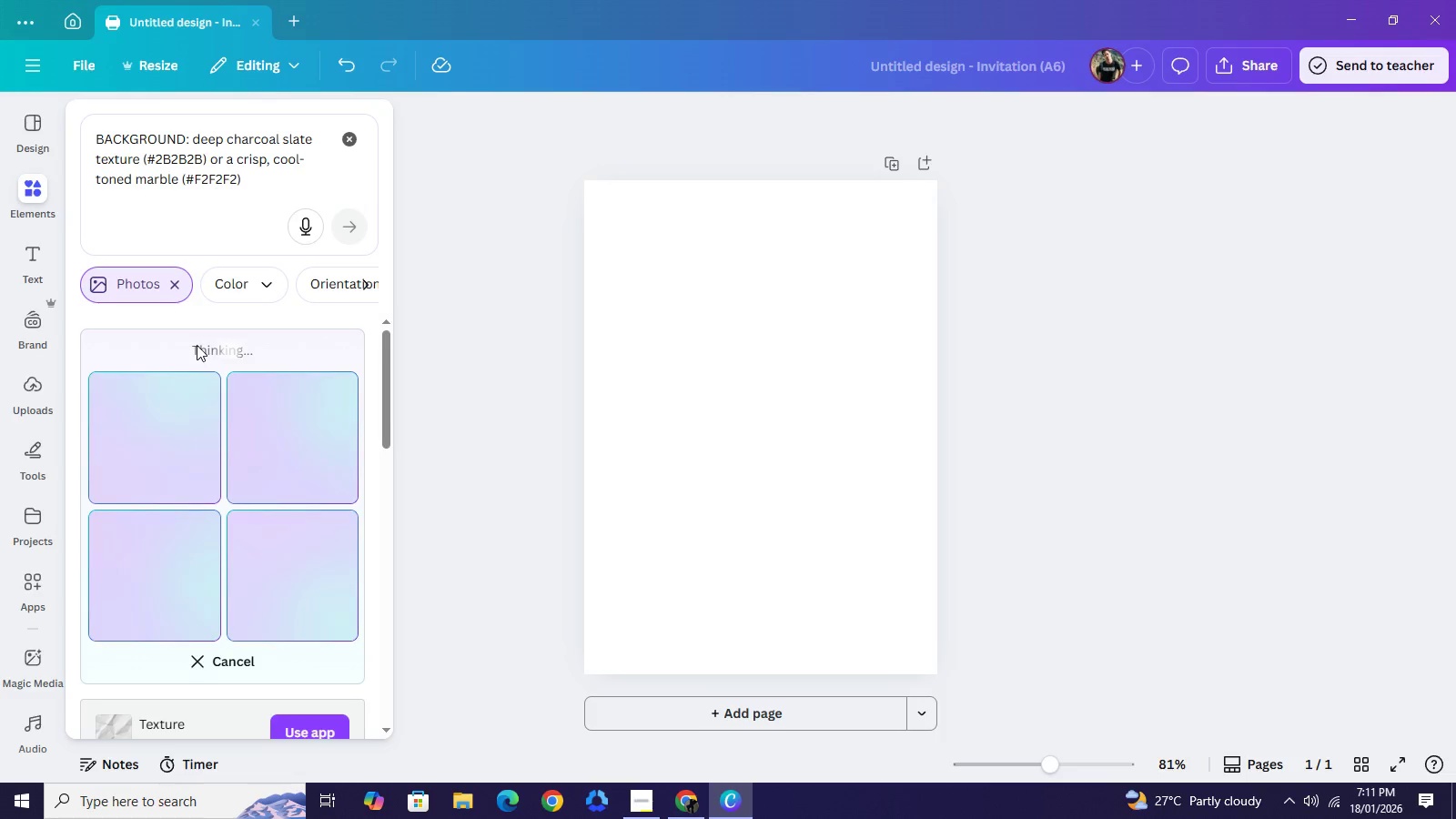 
scroll: coordinate [192, 486], scroll_direction: down, amount: 6.0
 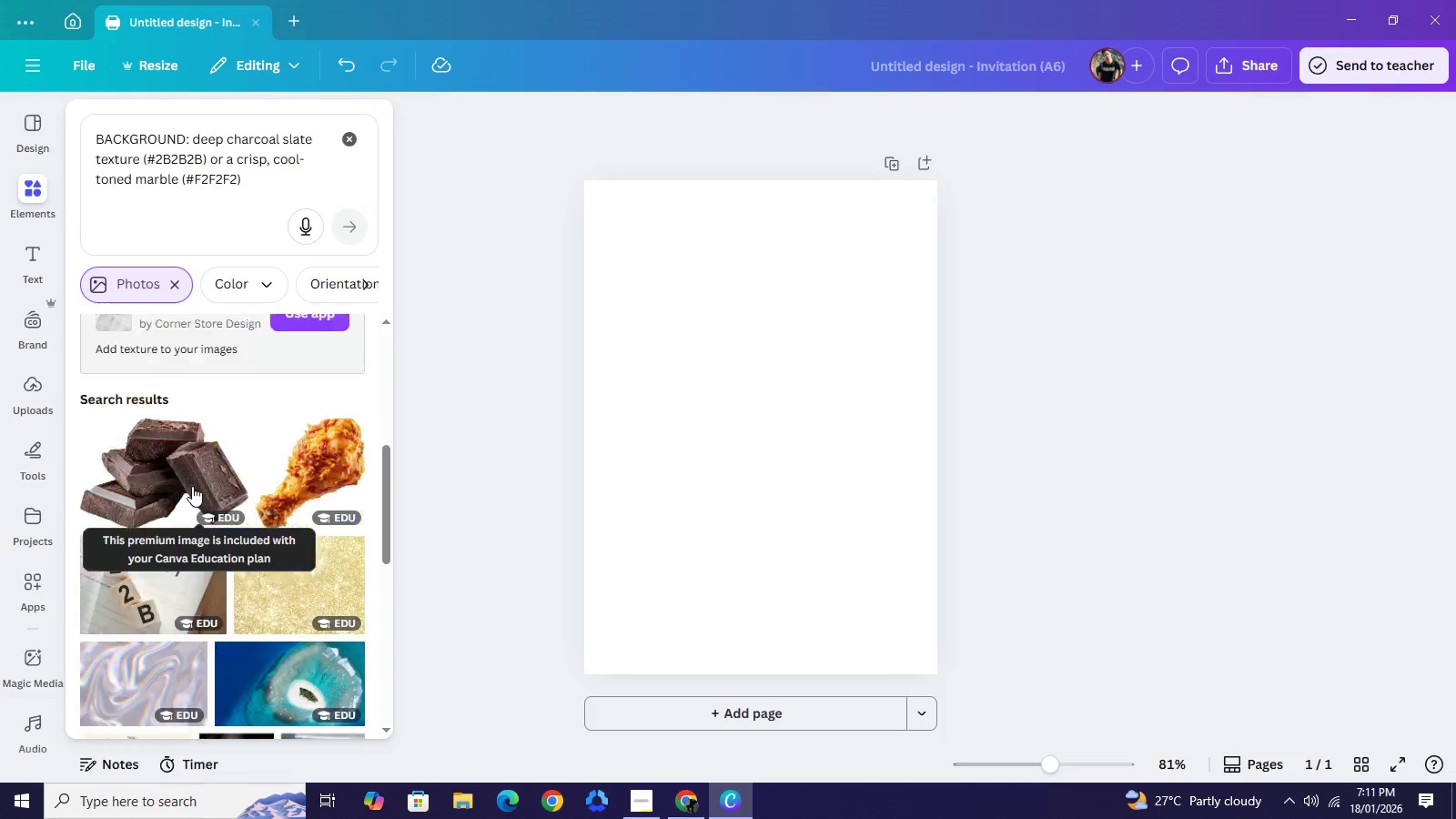 
scroll: coordinate [192, 486], scroll_direction: up, amount: 5.0
 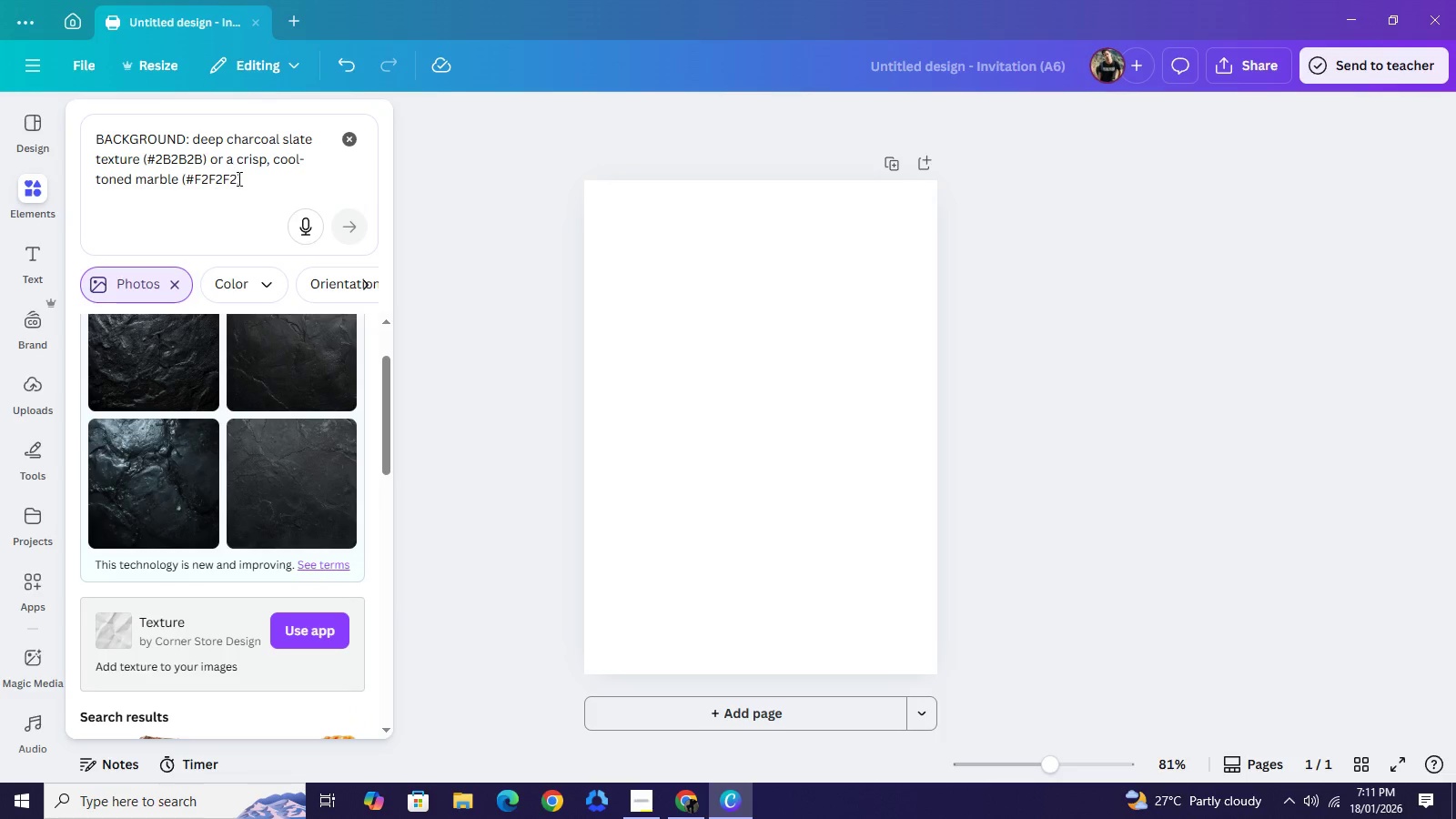 
wait(7.92)
 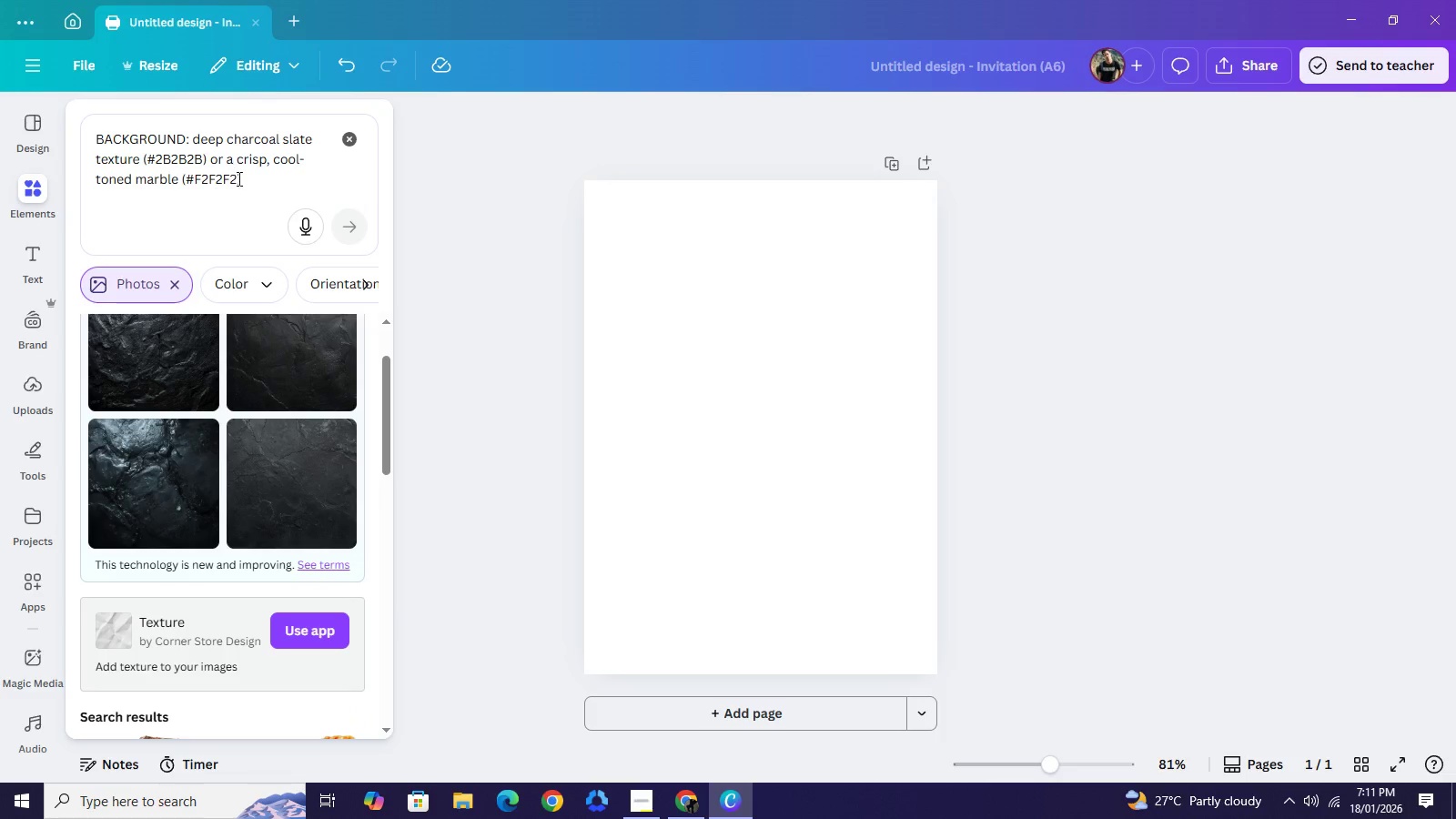 
scroll: coordinate [225, 338], scroll_direction: up, amount: 1.0
 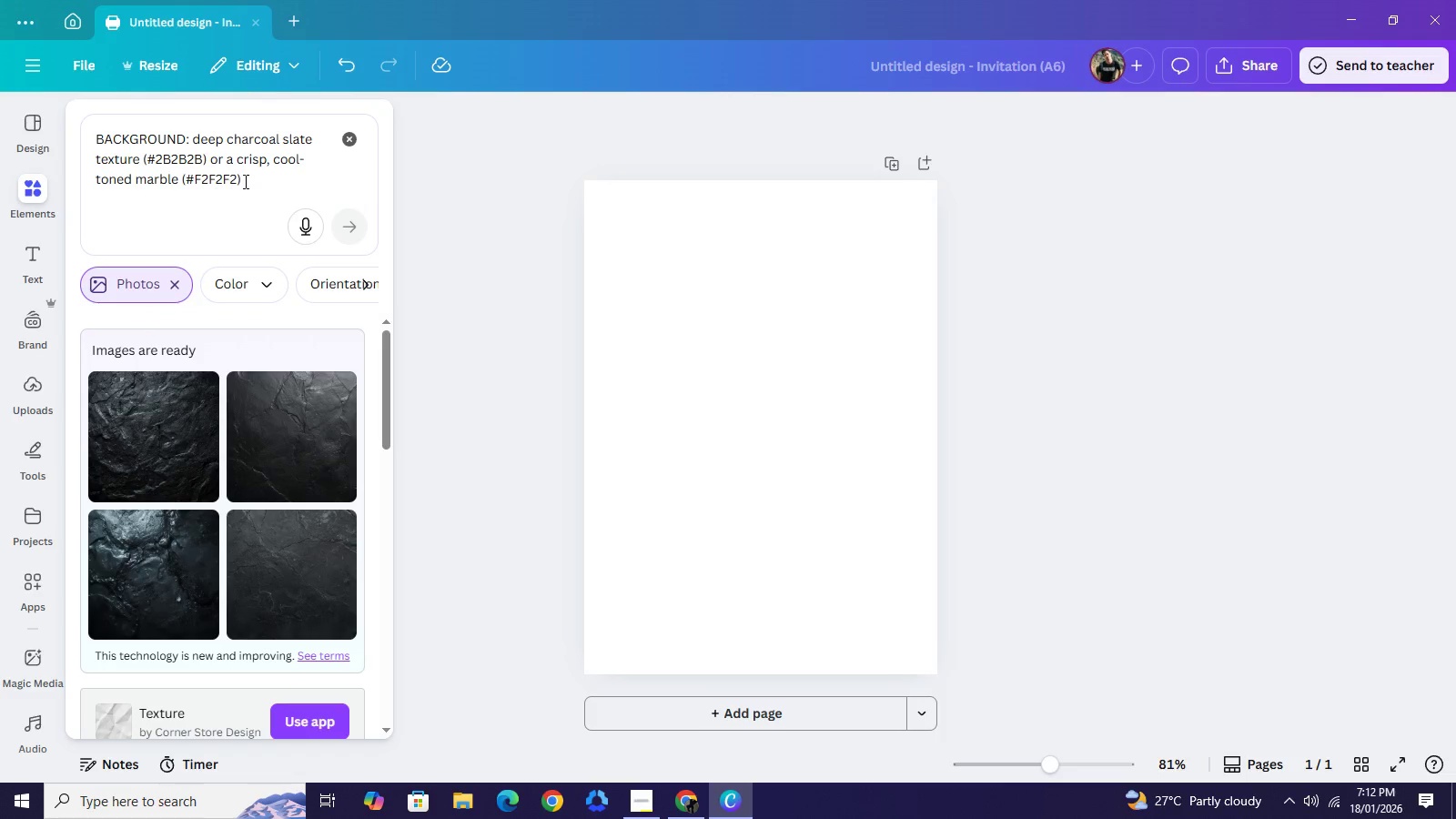 
wait(5.85)
 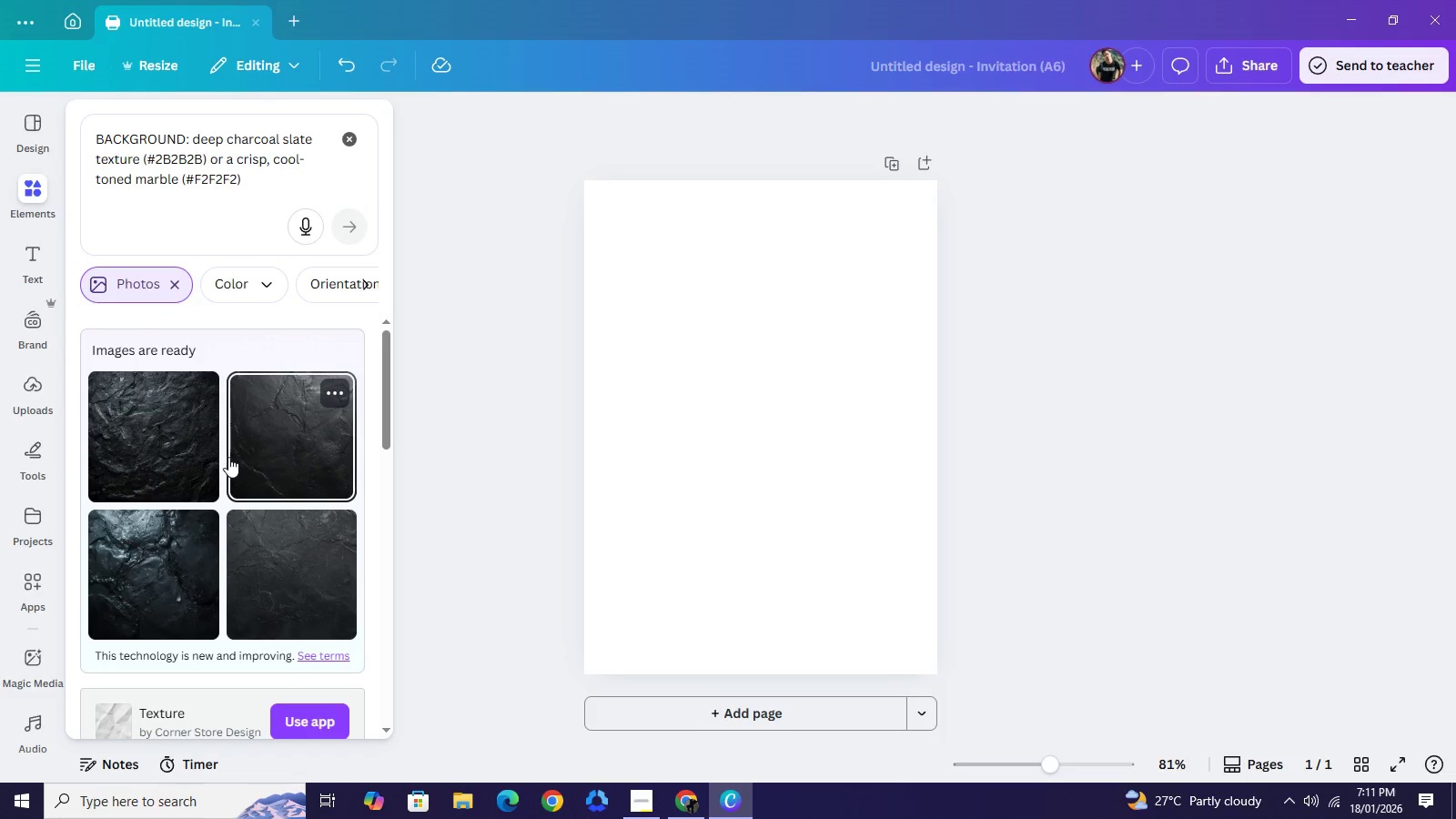 
scroll: coordinate [245, 541], scroll_direction: down, amount: 9.0
 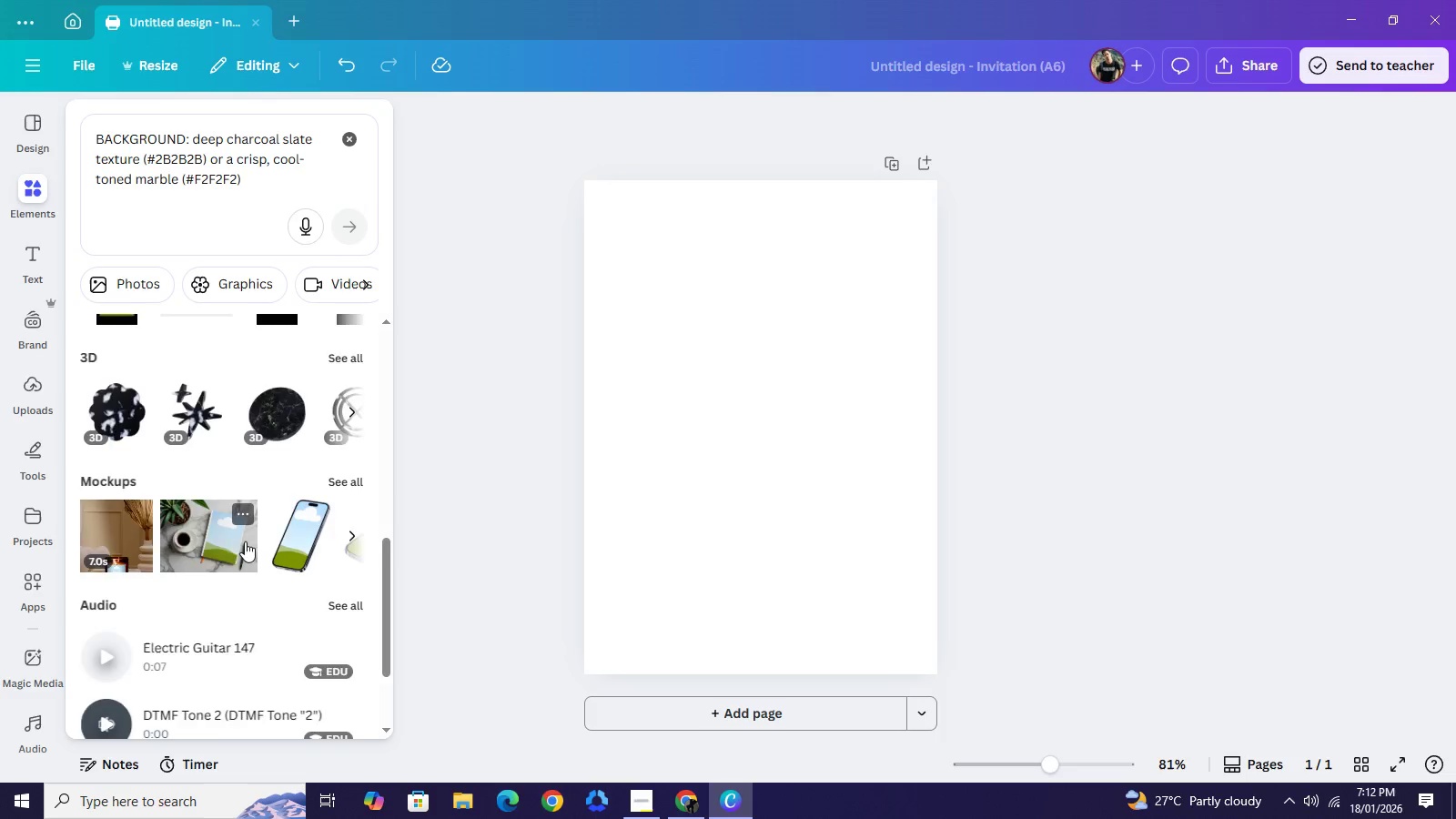 
scroll: coordinate [245, 541], scroll_direction: up, amount: 7.0
 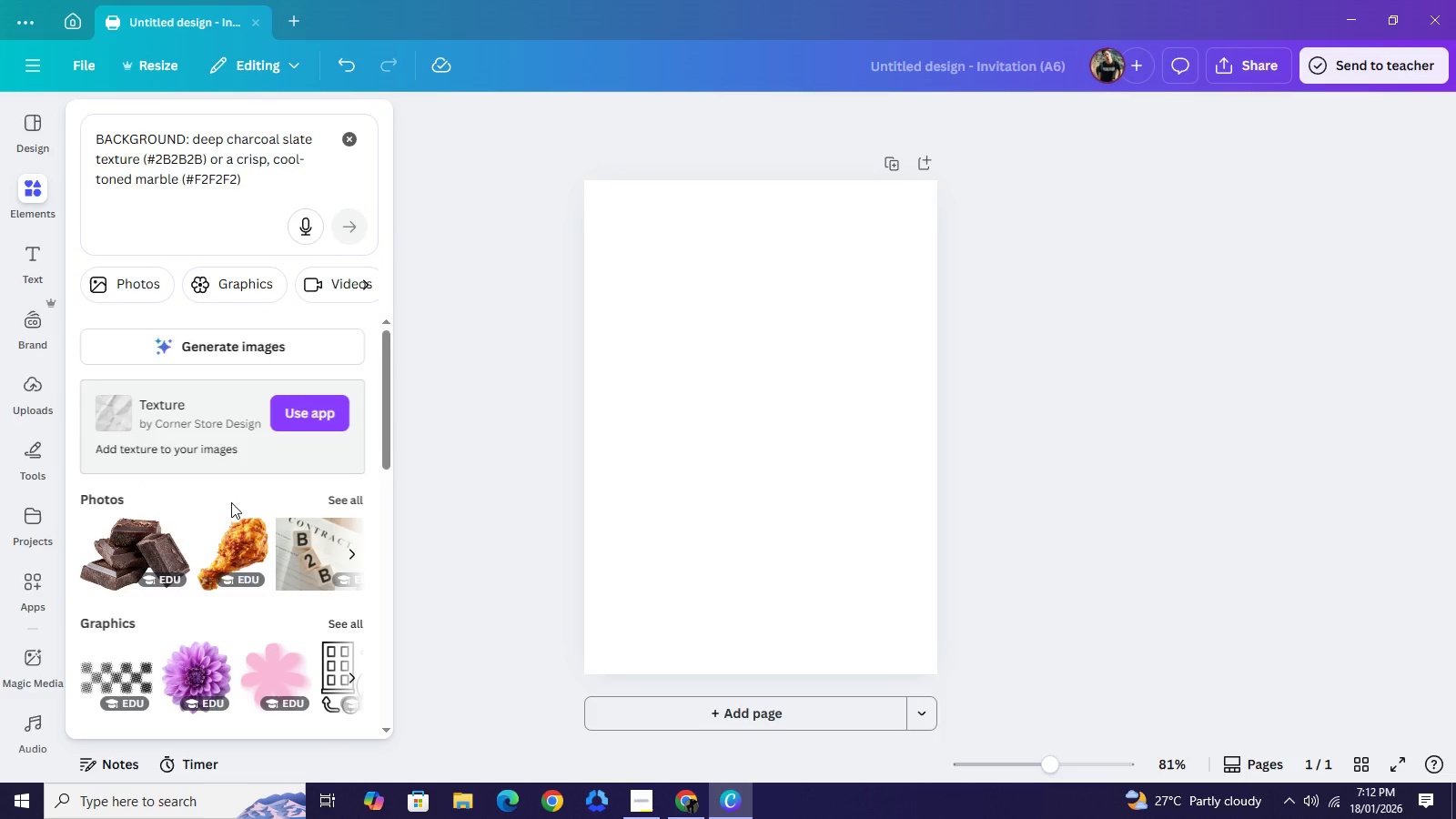 
scroll: coordinate [238, 514], scroll_direction: down, amount: 2.0
 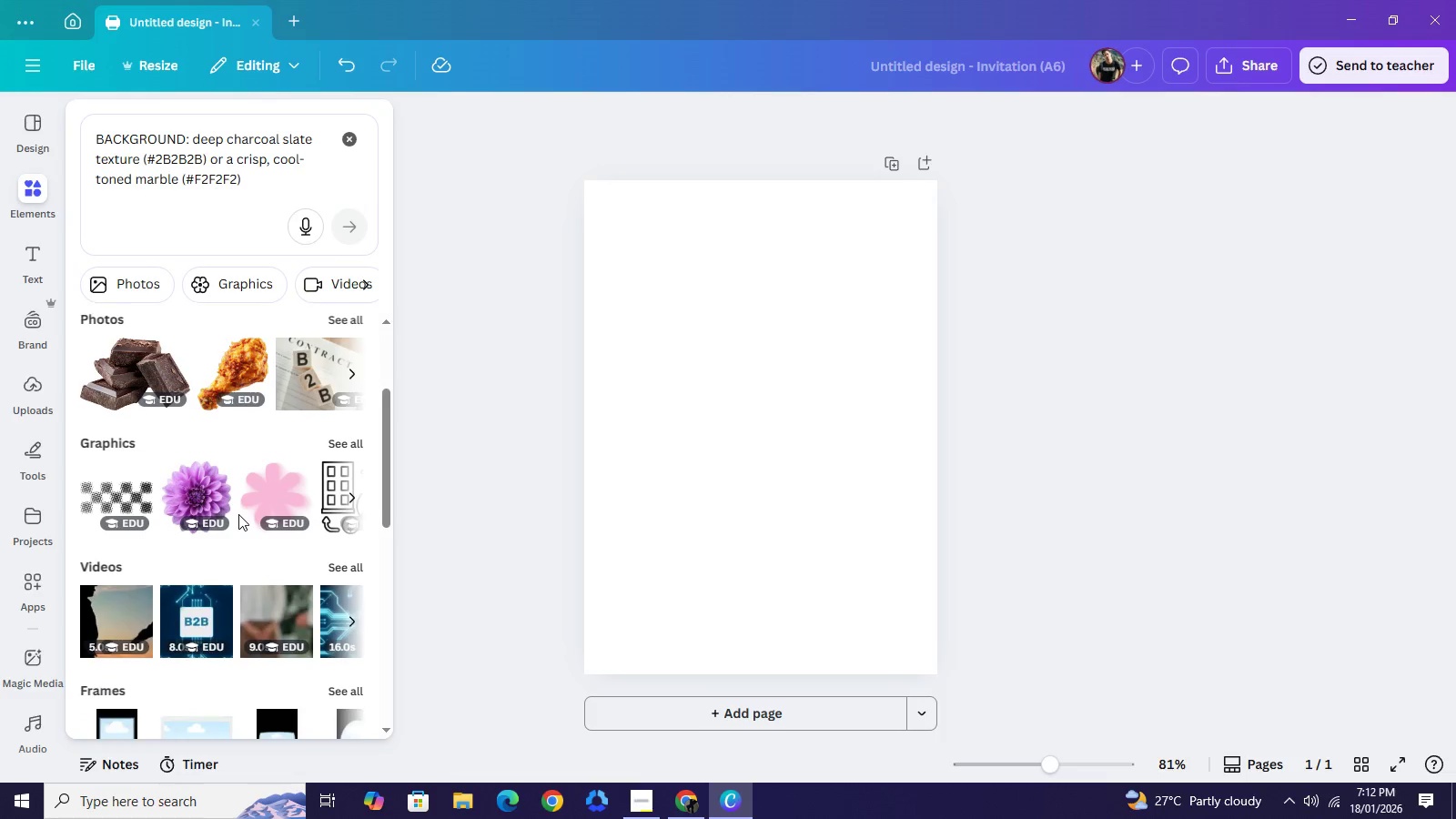 
scroll: coordinate [238, 514], scroll_direction: up, amount: 2.0
 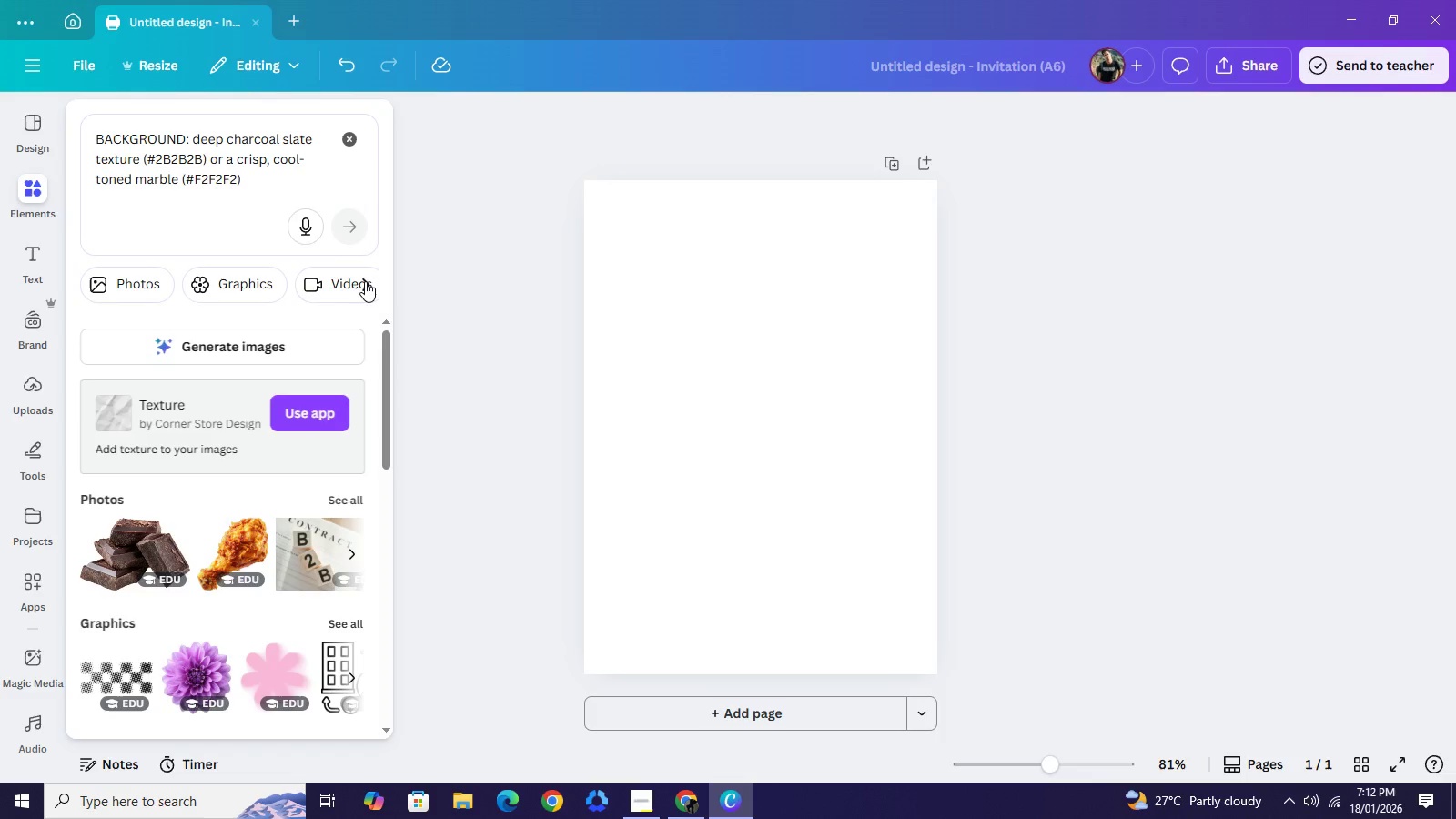 
left_click([366, 283])
 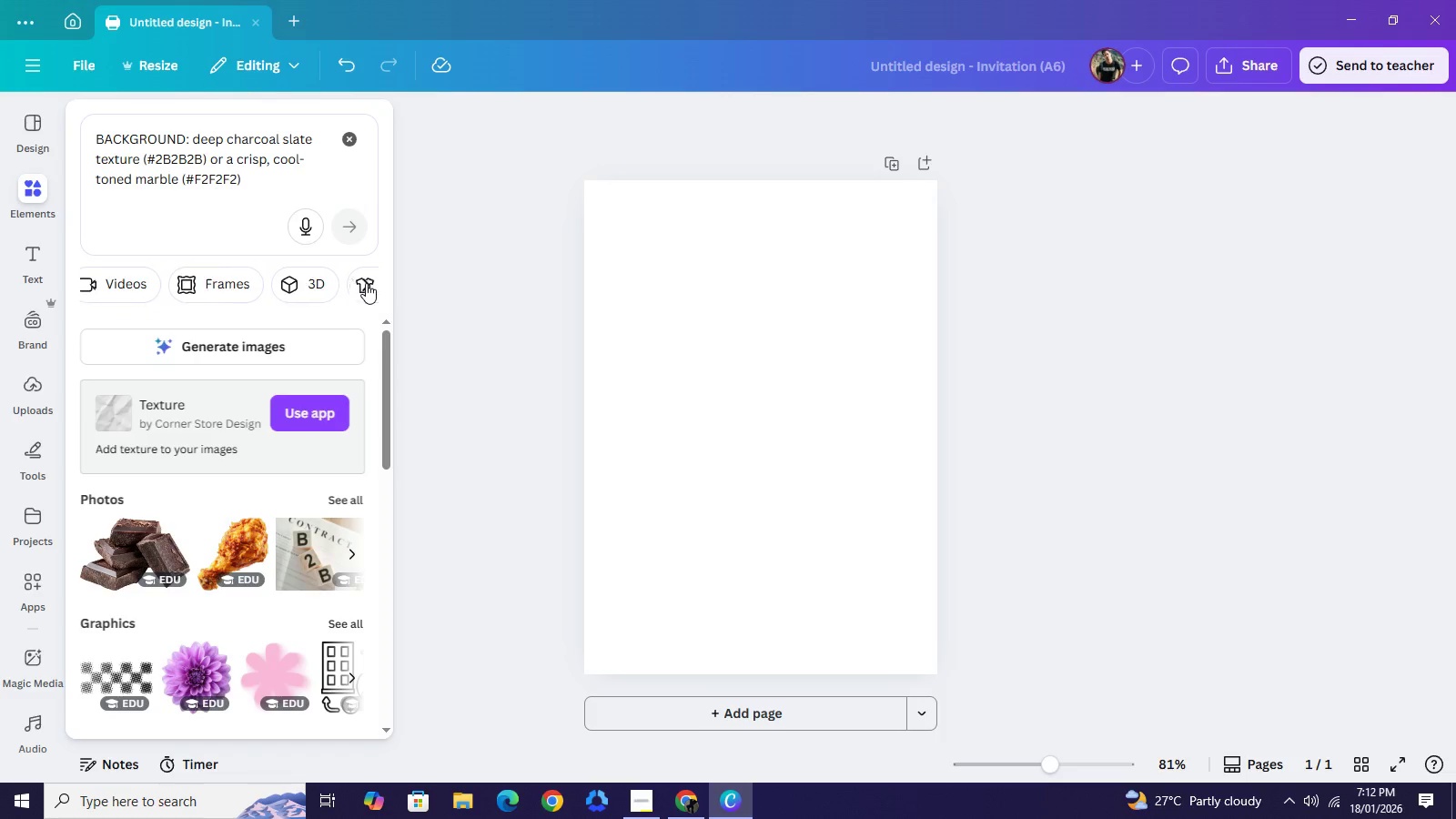 
left_click([366, 283])
 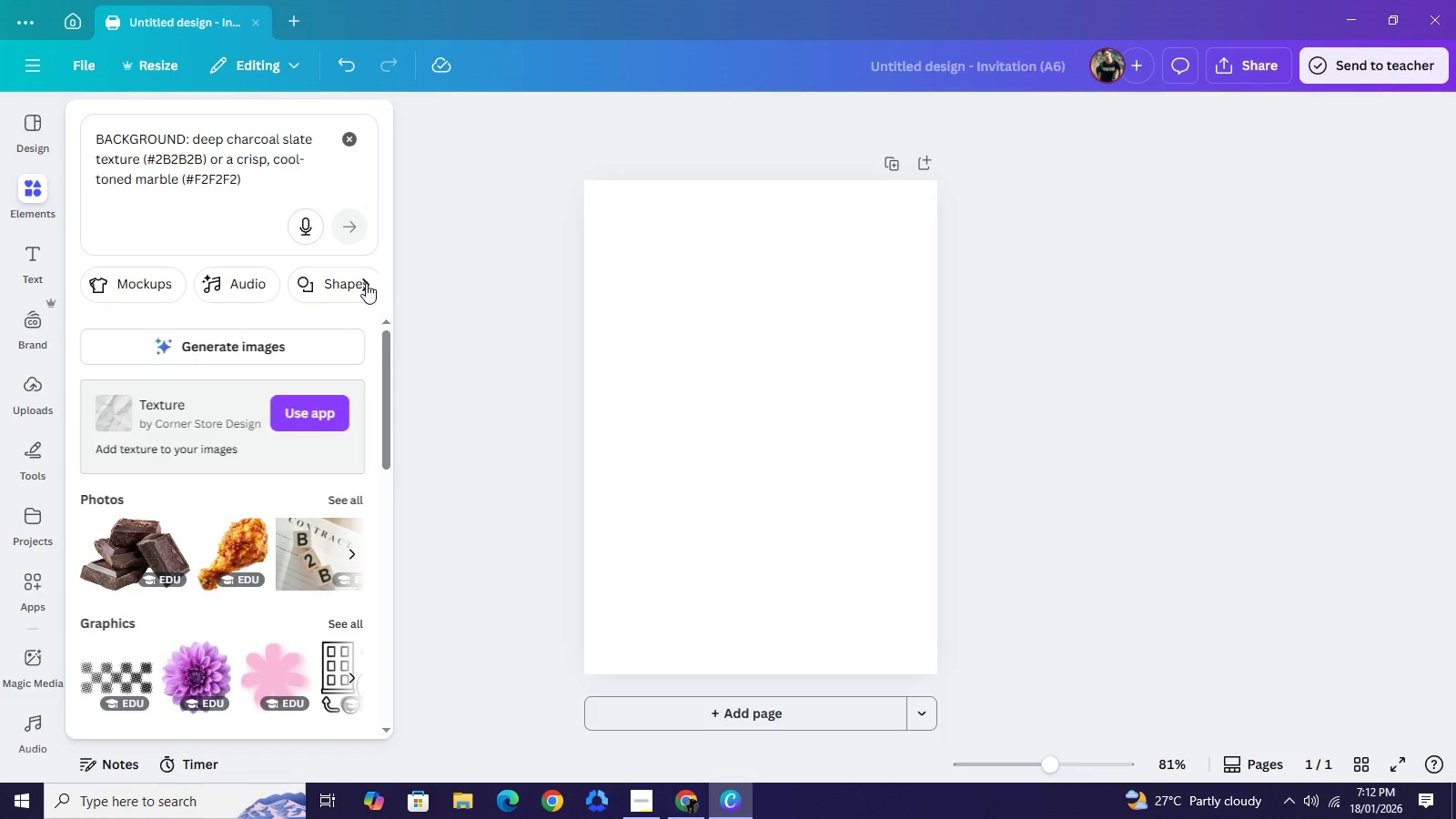 
left_click([366, 283])
 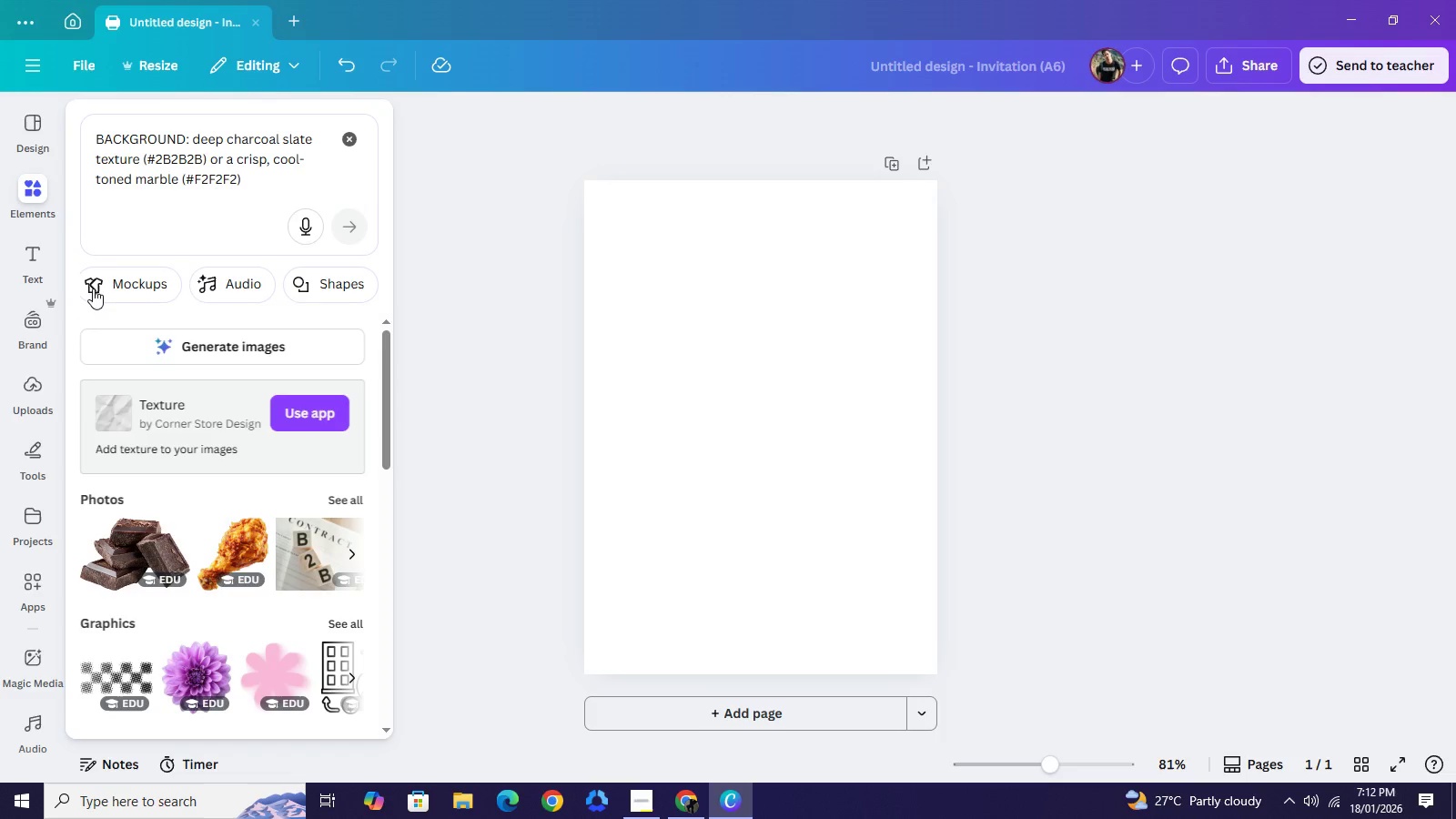 
left_click([96, 286])
 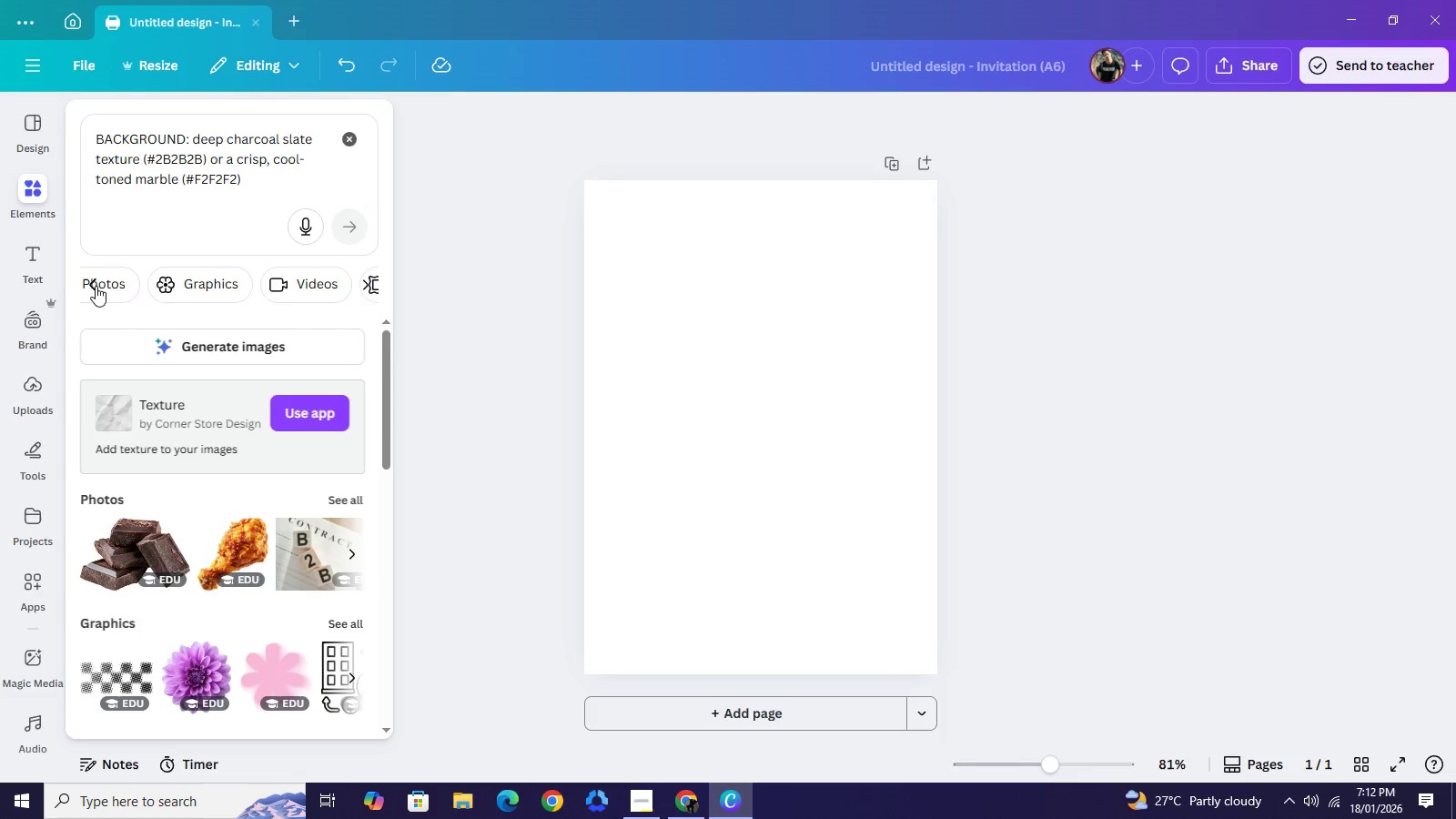 
double_click([96, 286])
 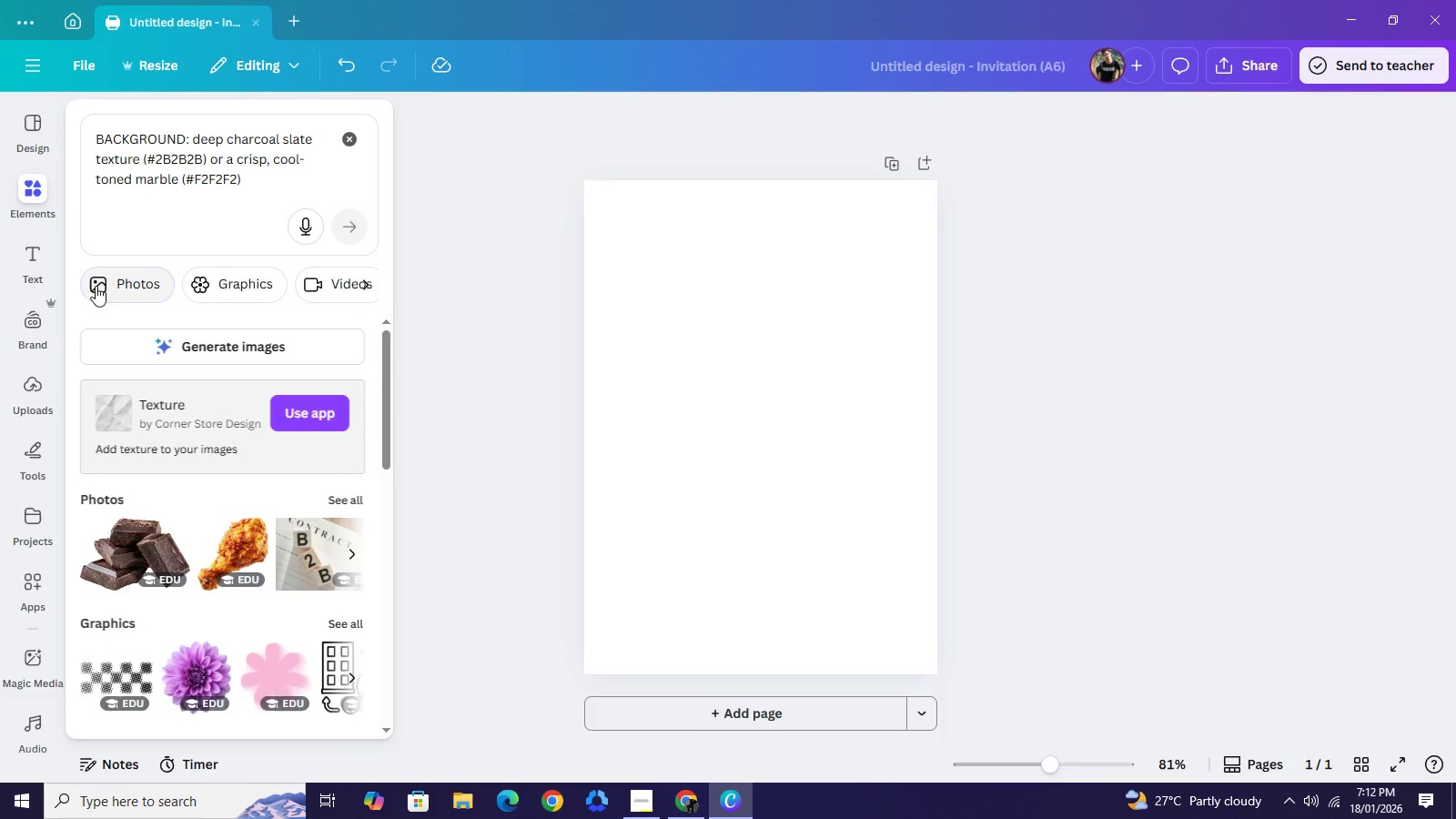 
triple_click([96, 286])
 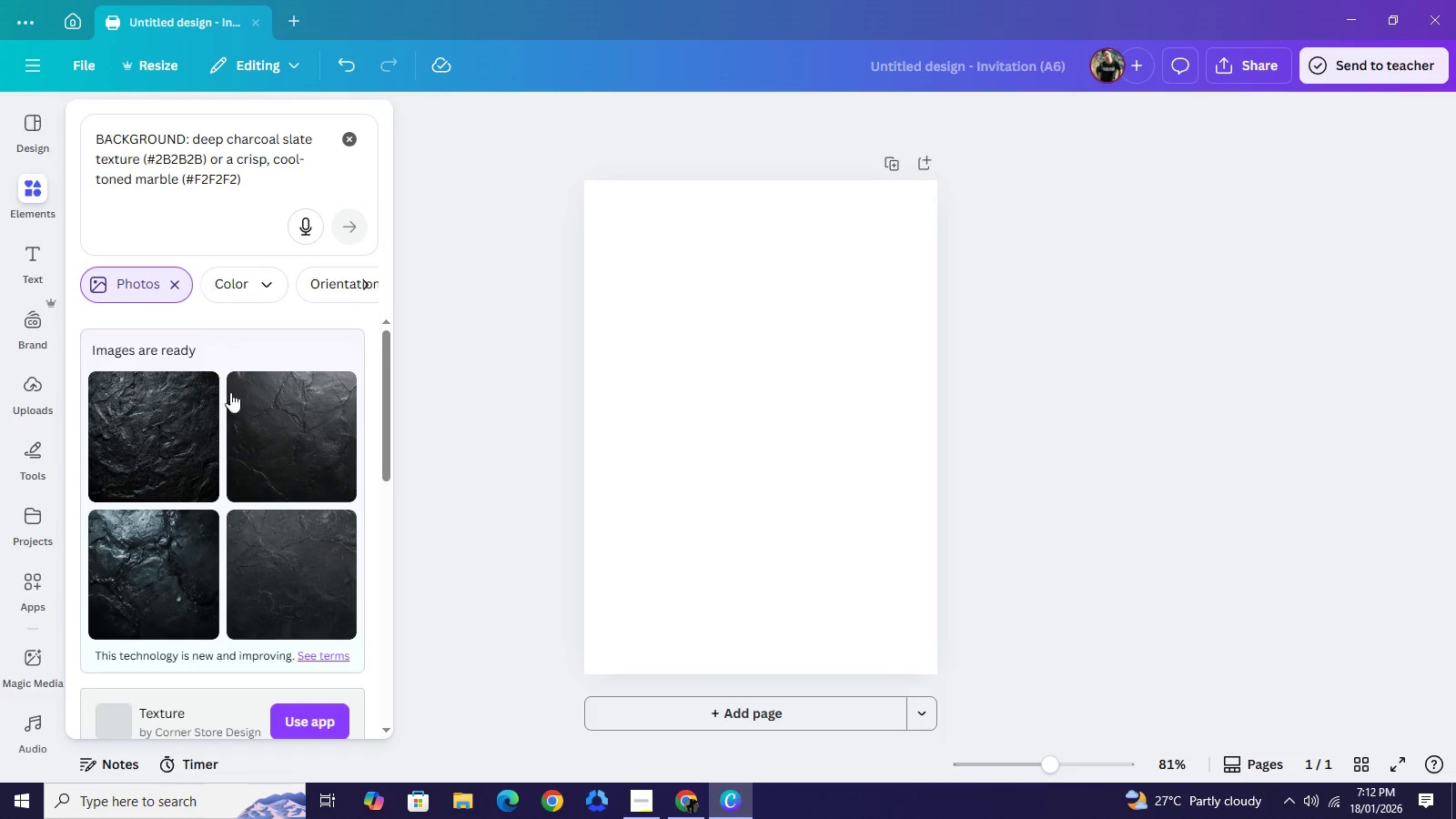 
scroll: coordinate [254, 486], scroll_direction: down, amount: 4.0
 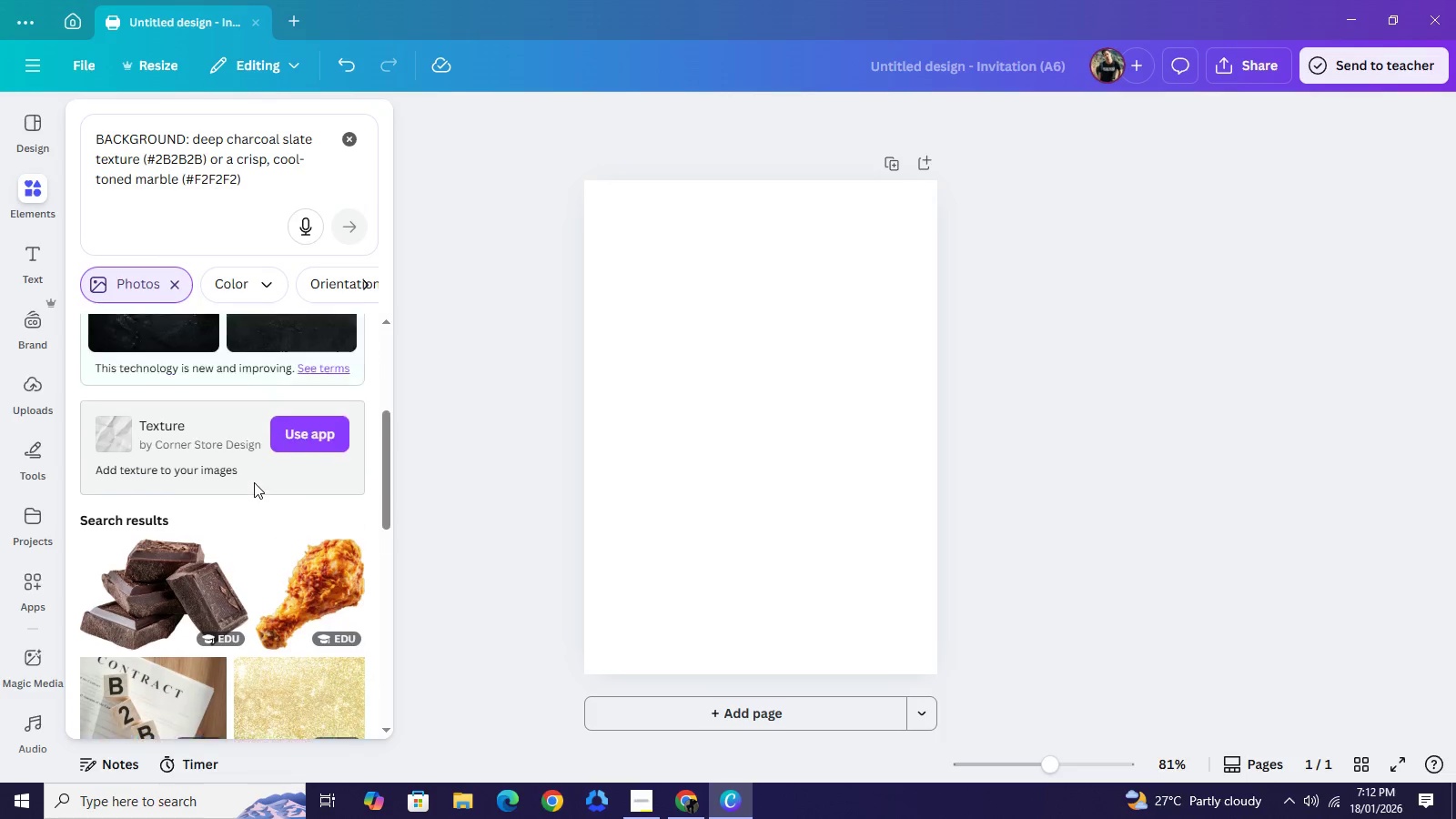 
scroll: coordinate [254, 482], scroll_direction: up, amount: 1.0
 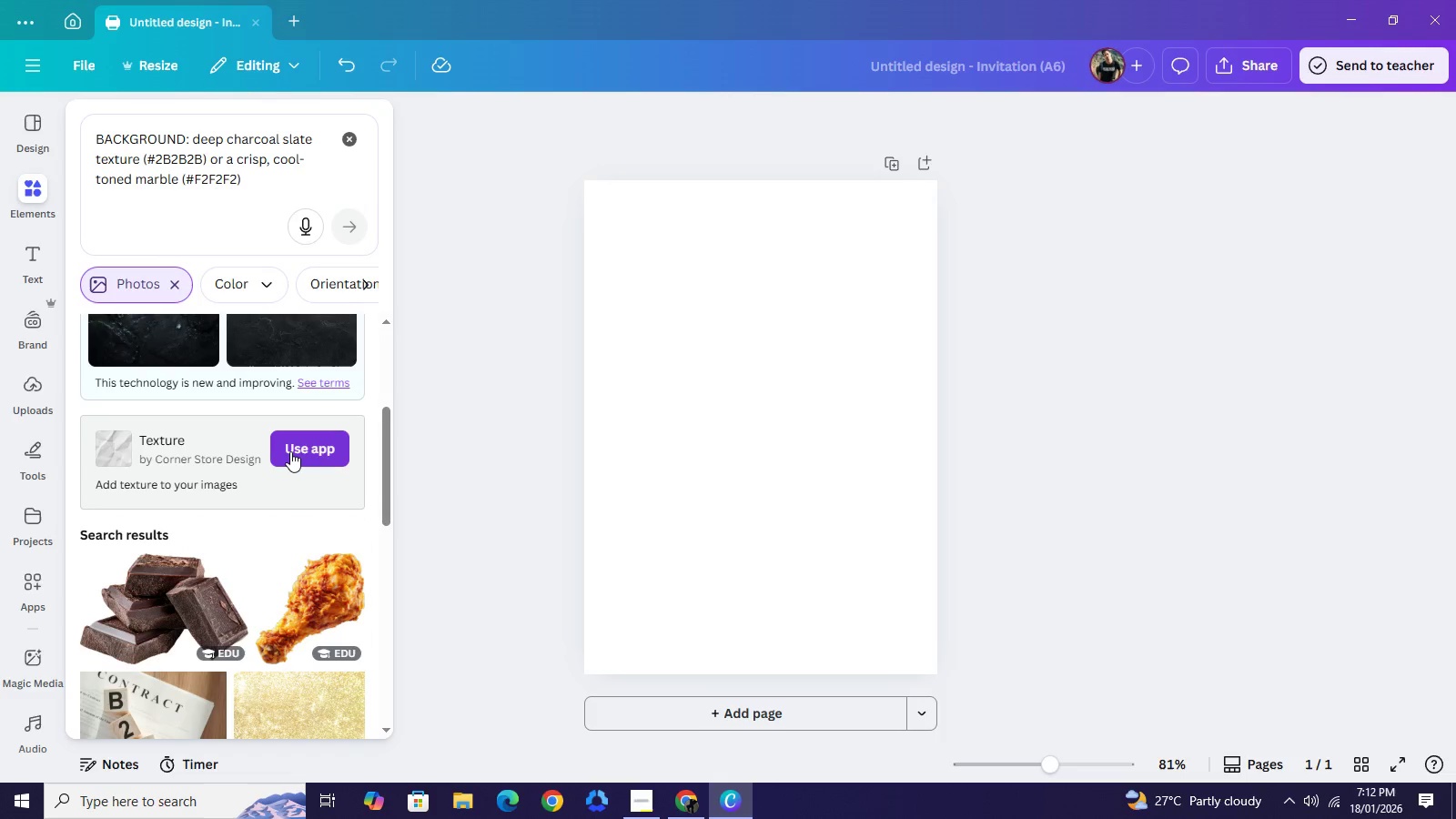 
left_click([290, 451])
 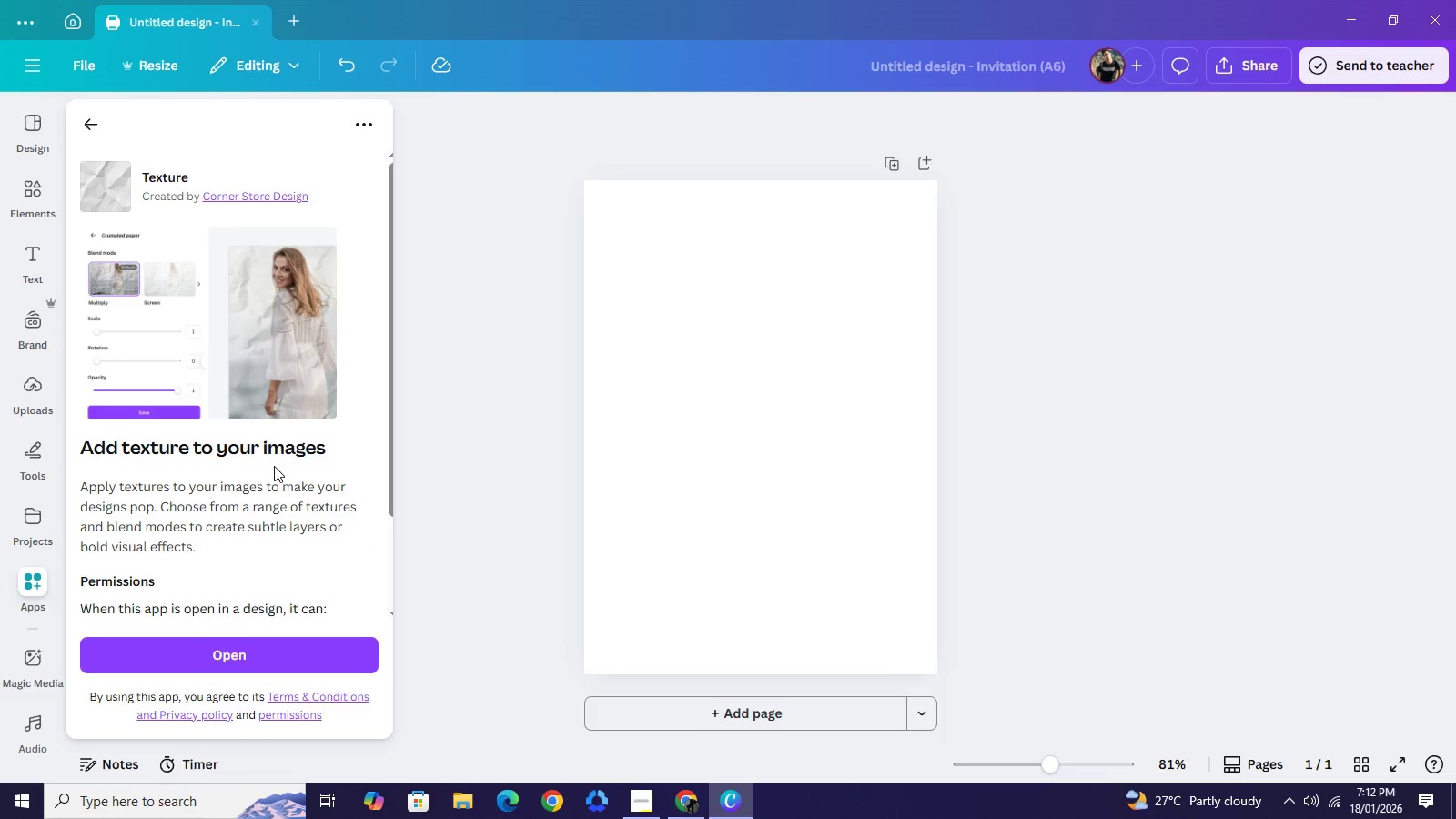 
left_click([235, 655])
 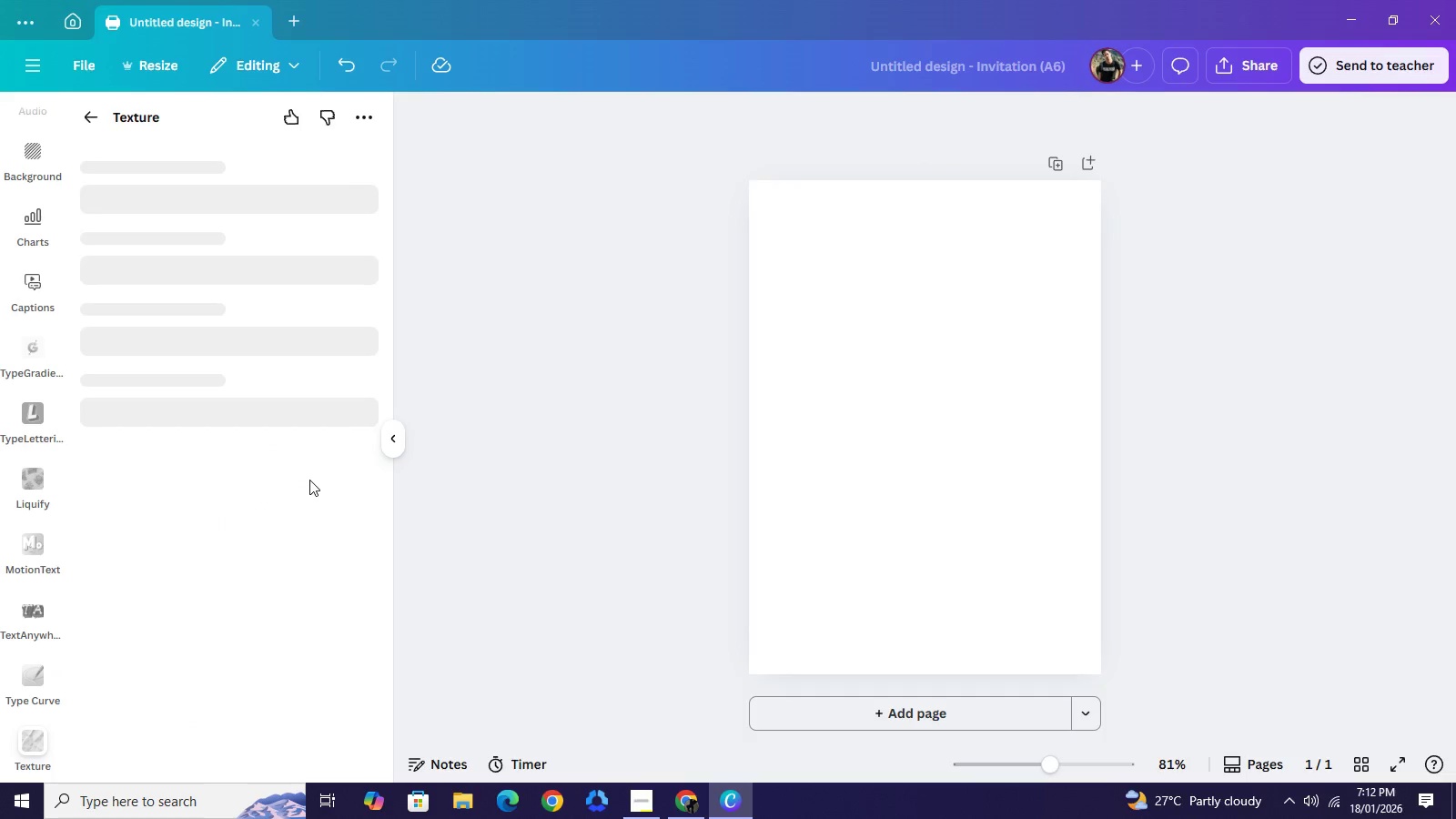 
wait(5.23)
 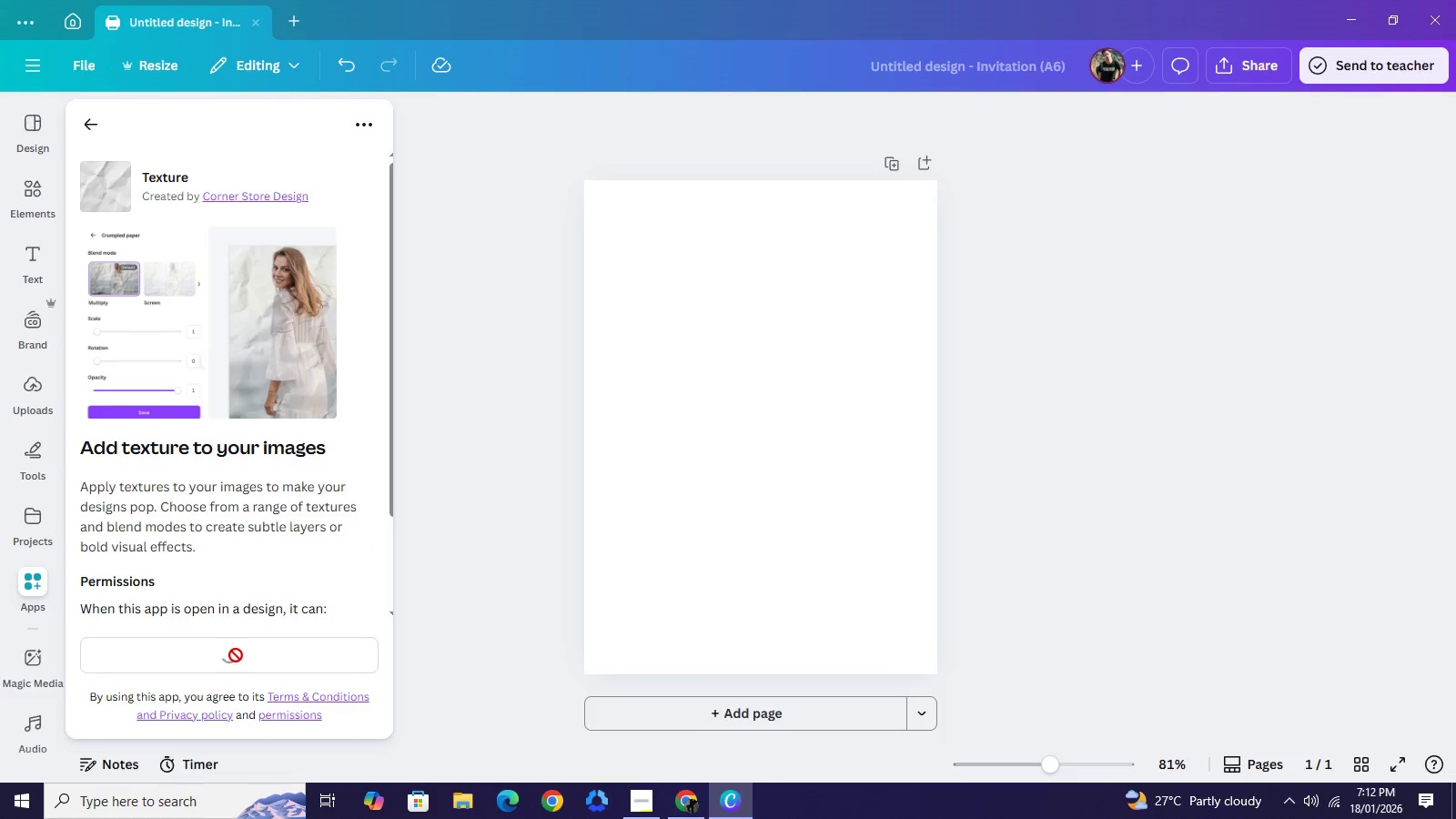 
mouse_move([254, 538])
 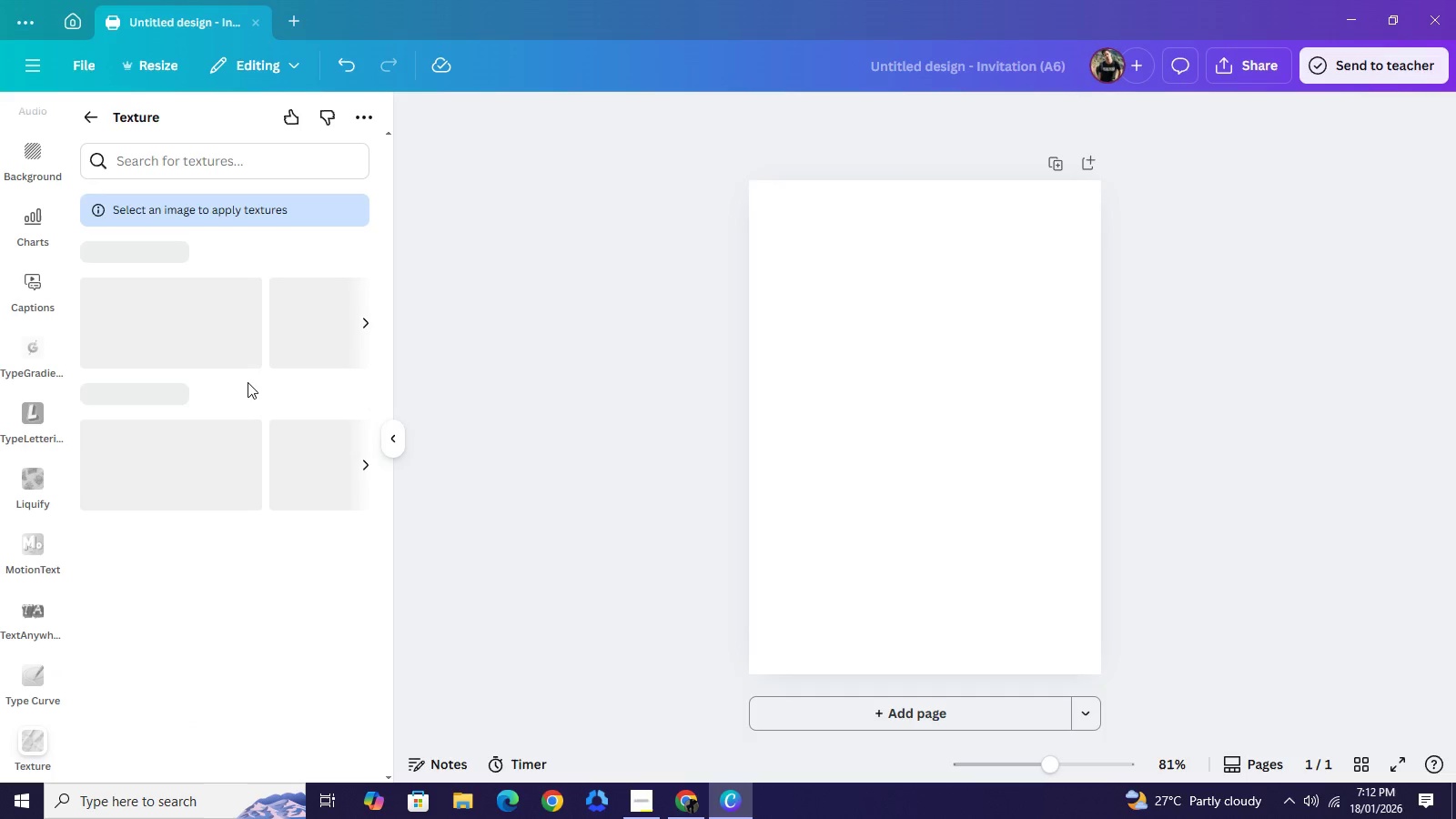 
mouse_move([265, 414])
 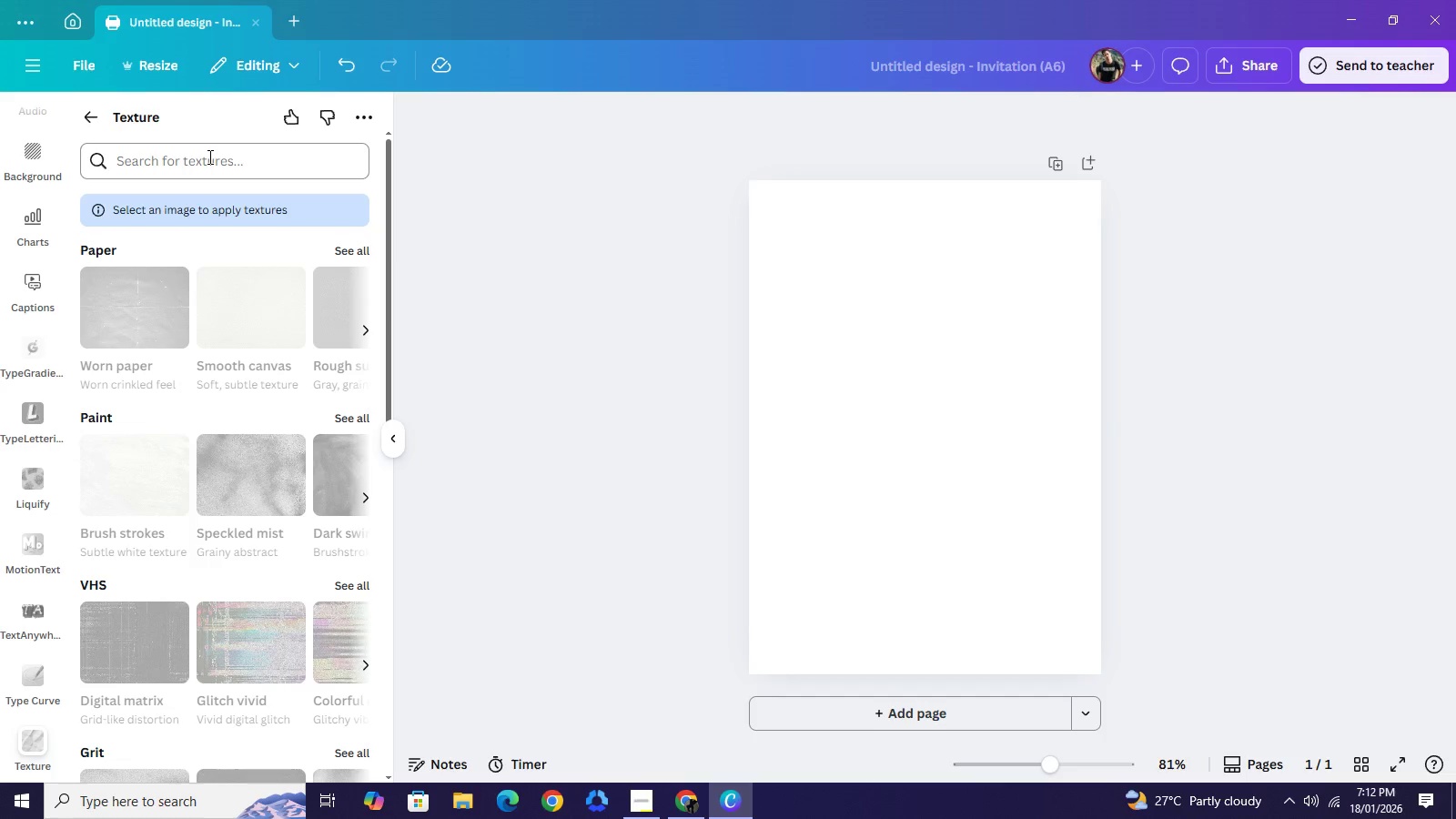 
wait(5.12)
 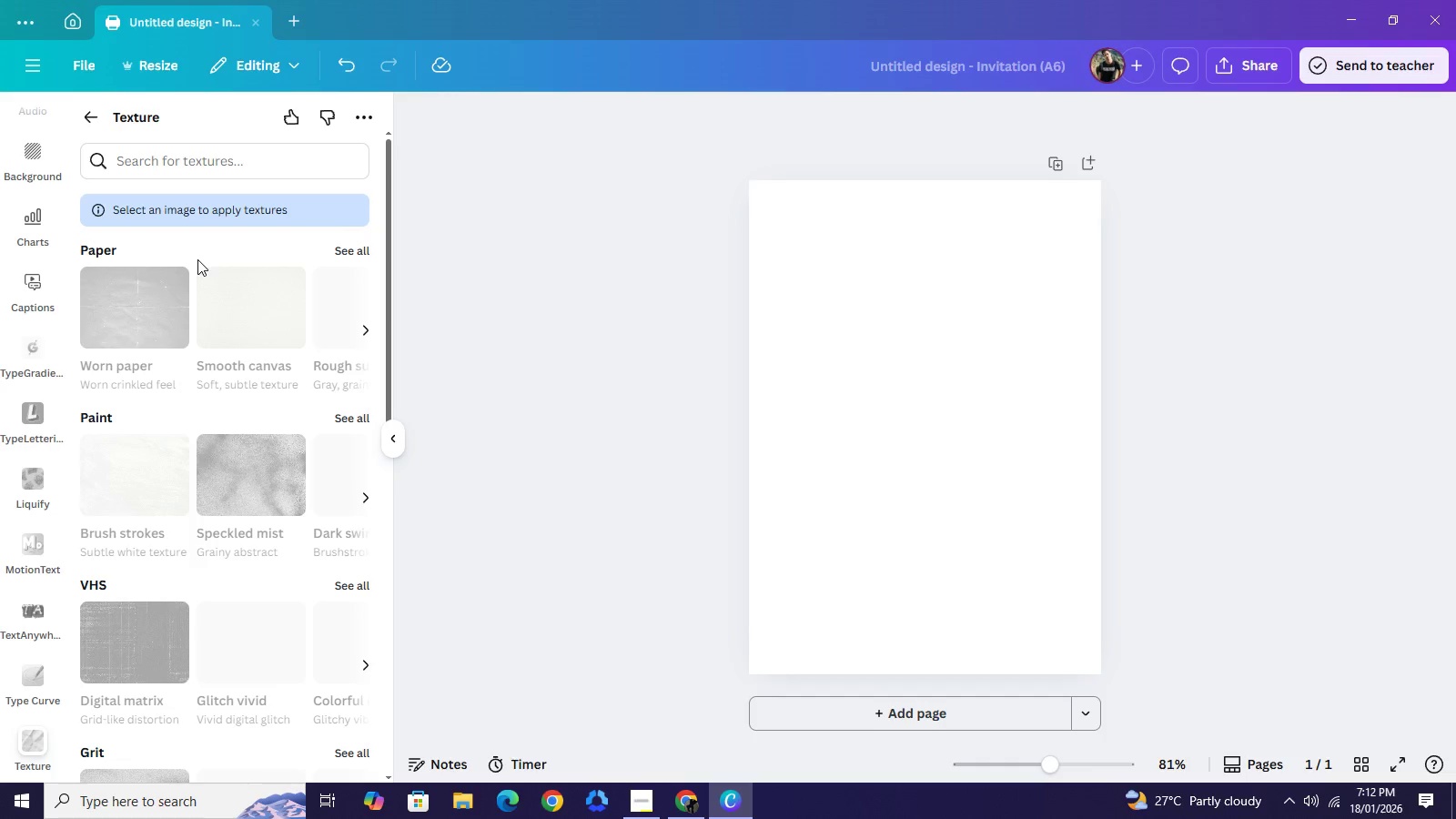 
left_click([208, 157])
 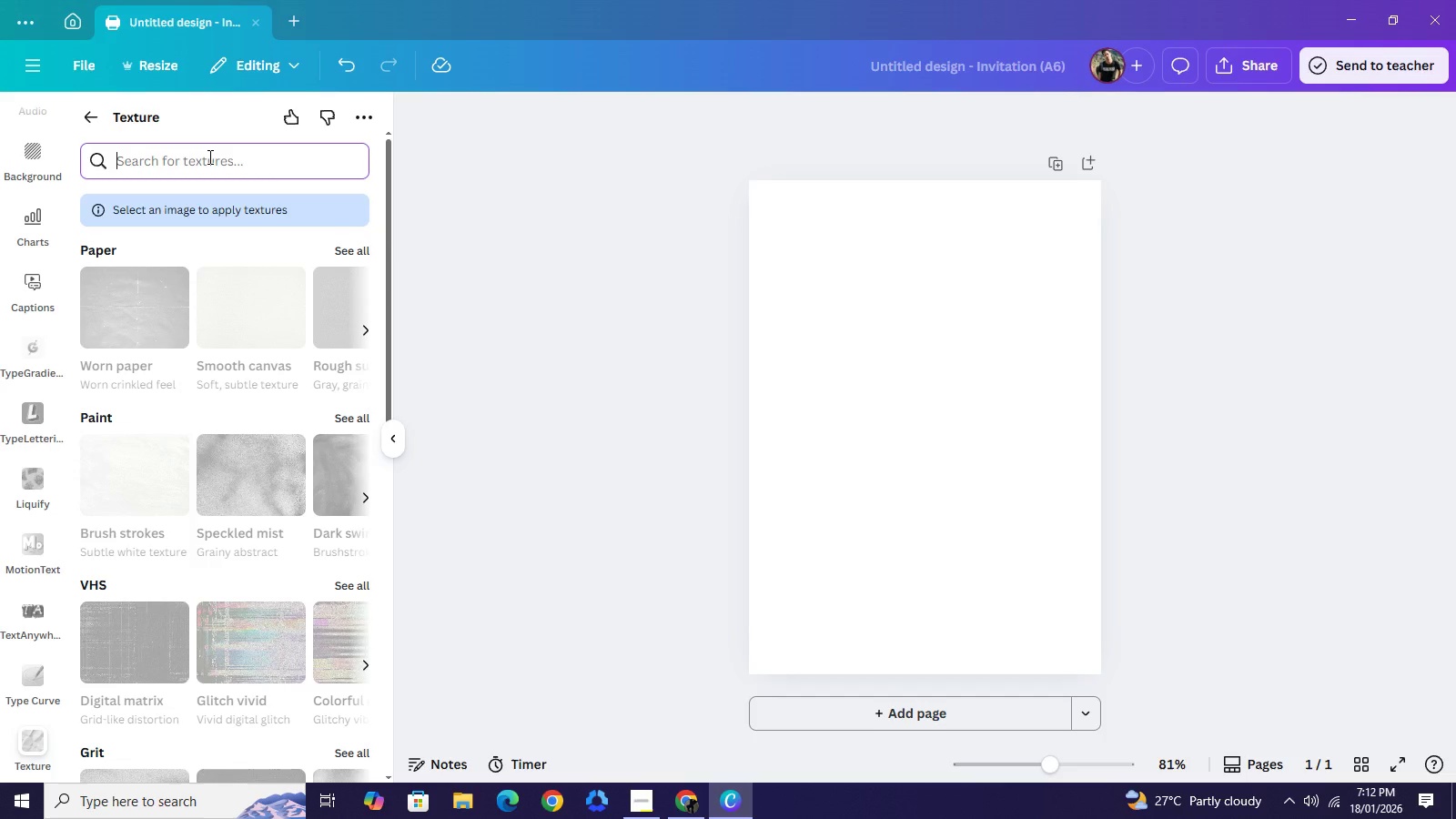 
type(CHARCOAL)
 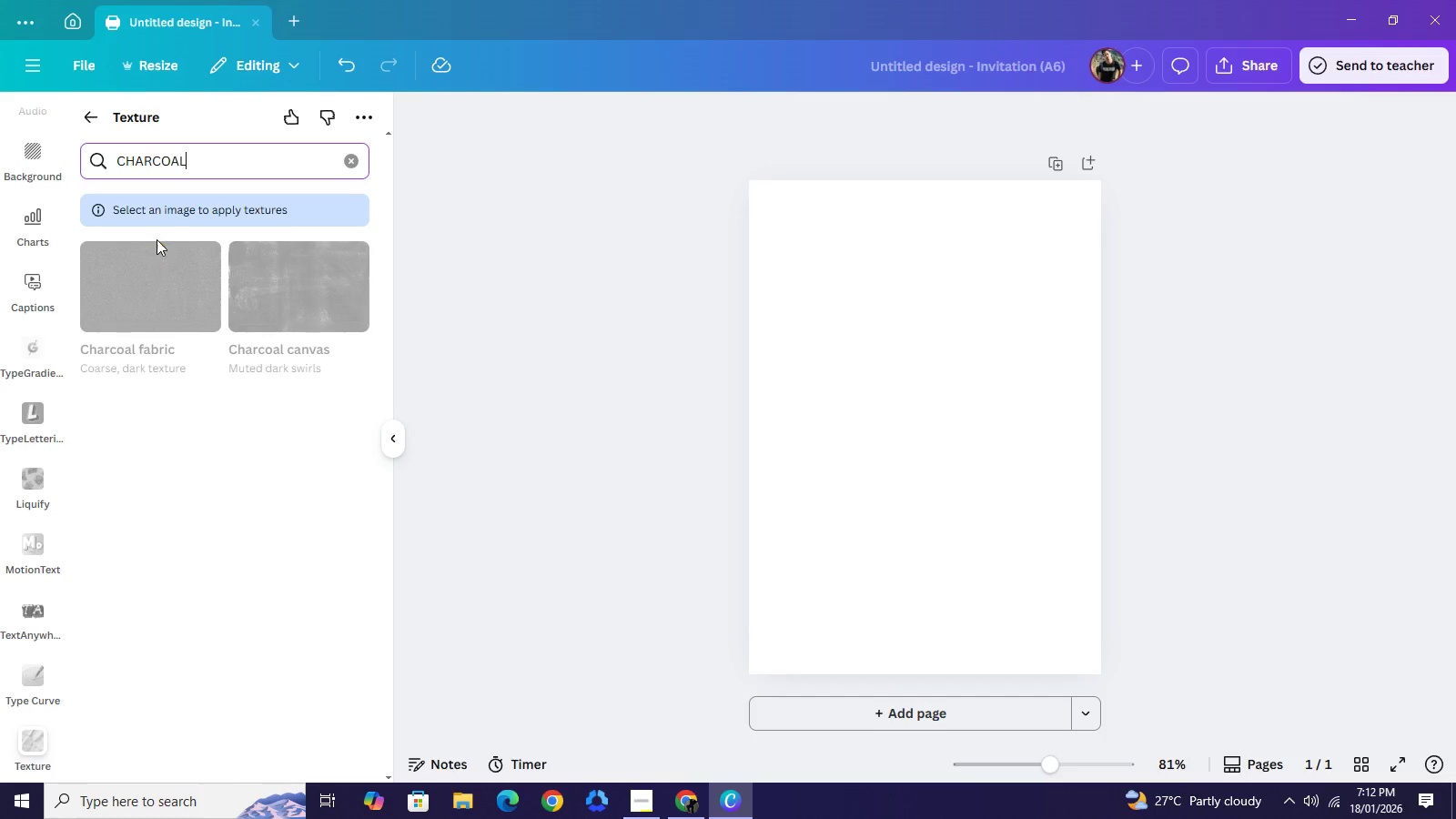 
wait(10.31)
 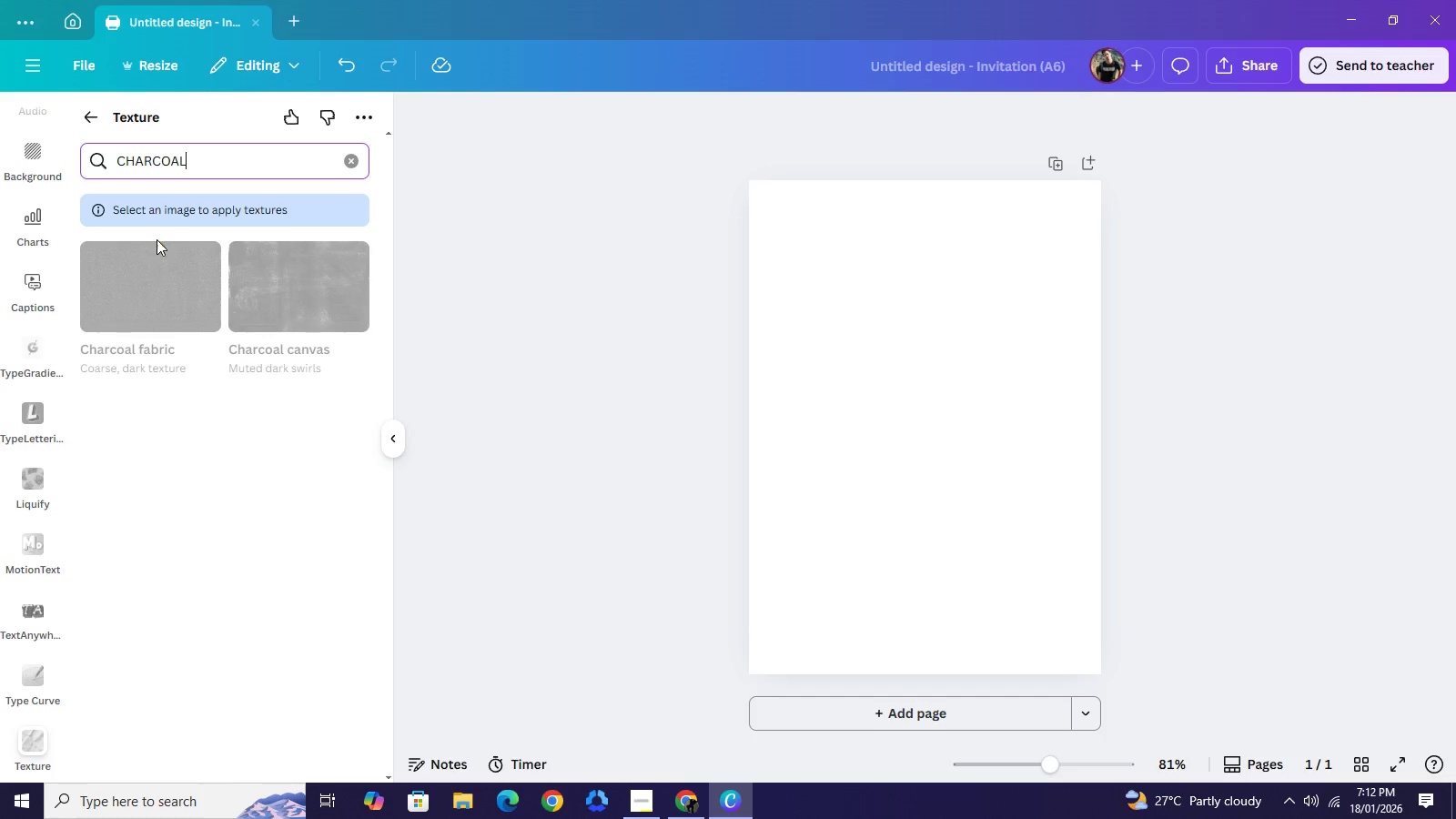 
left_click([349, 158])
 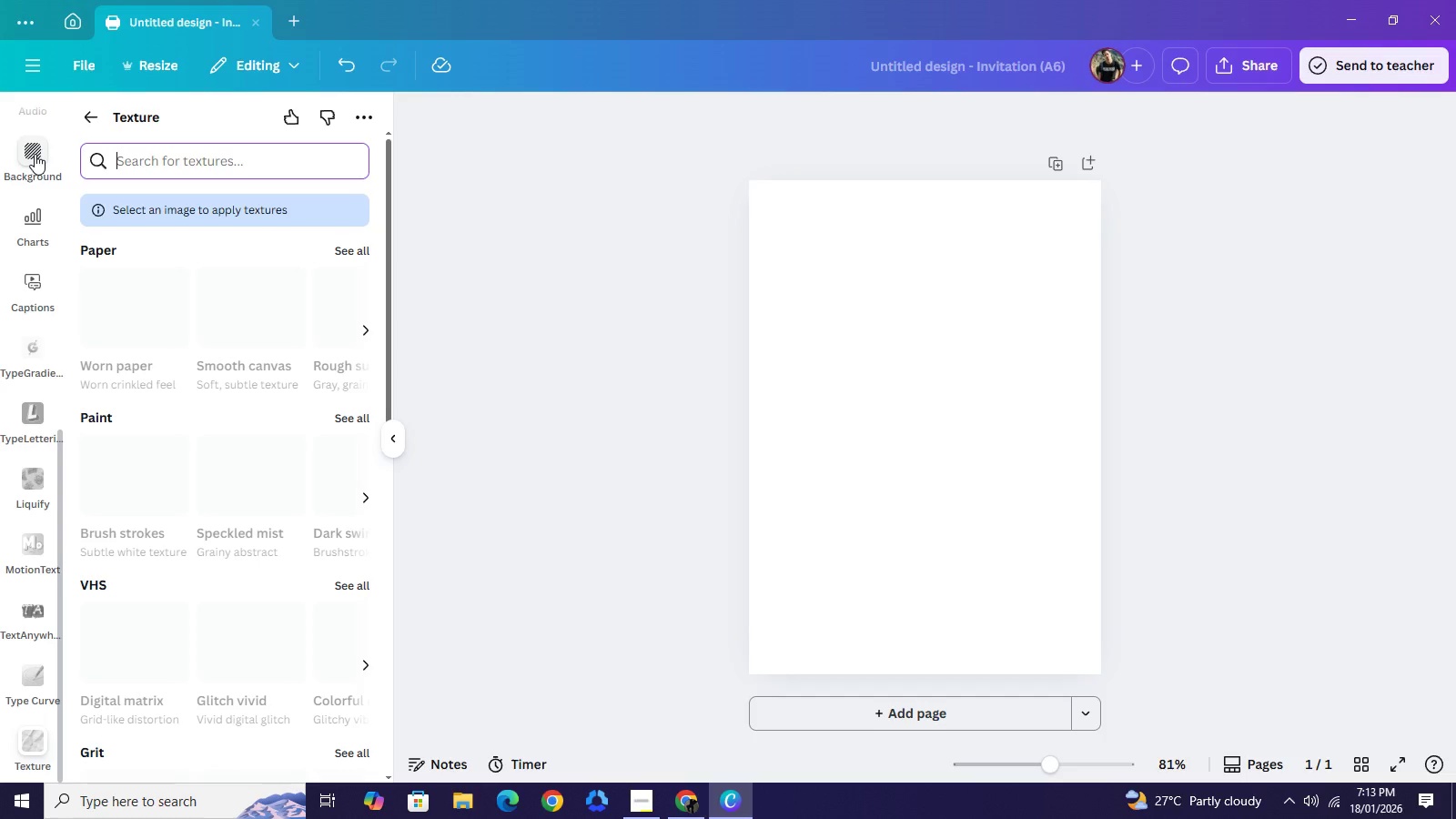 
left_click([35, 154])
 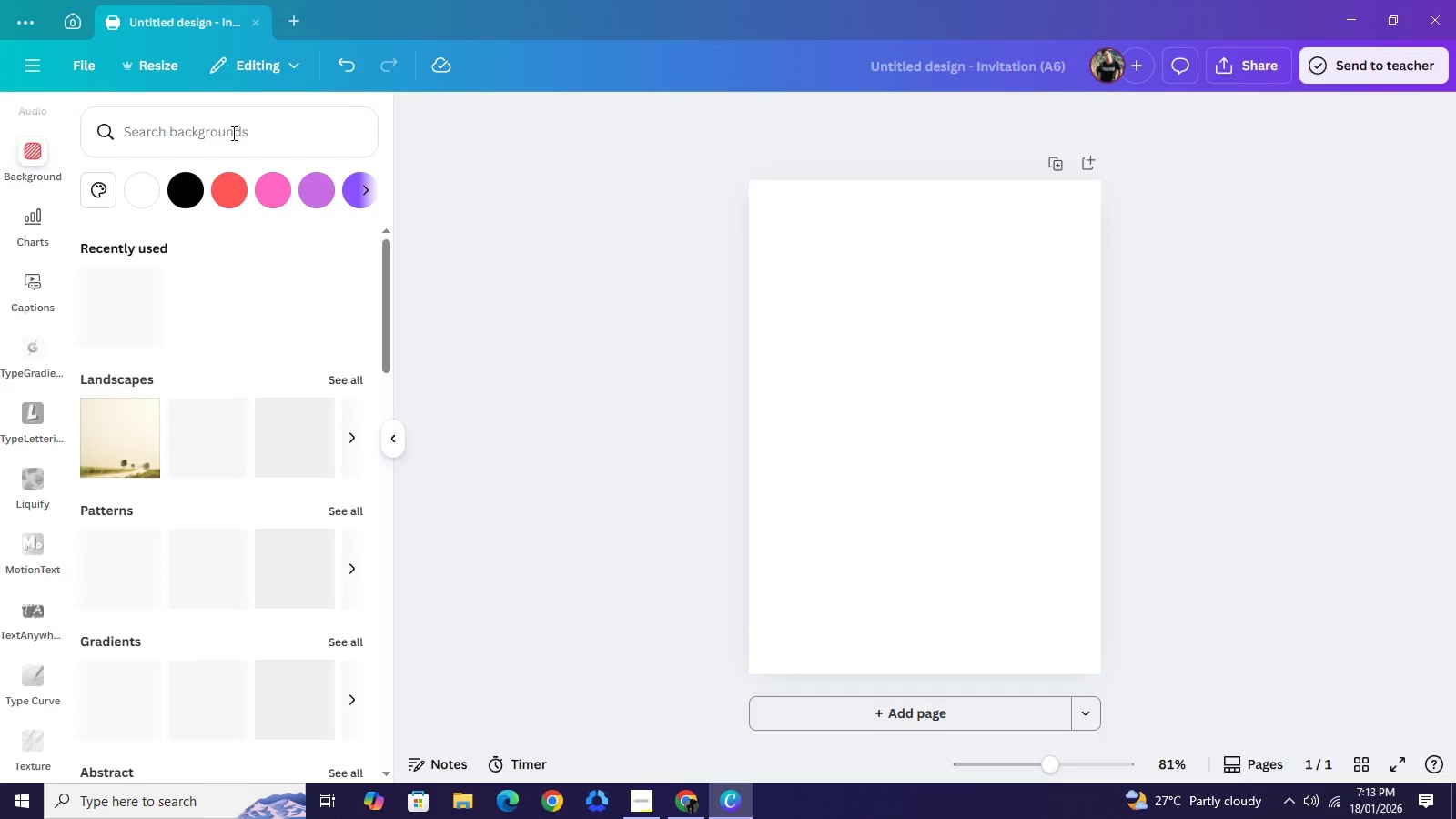 
left_click([232, 133])
 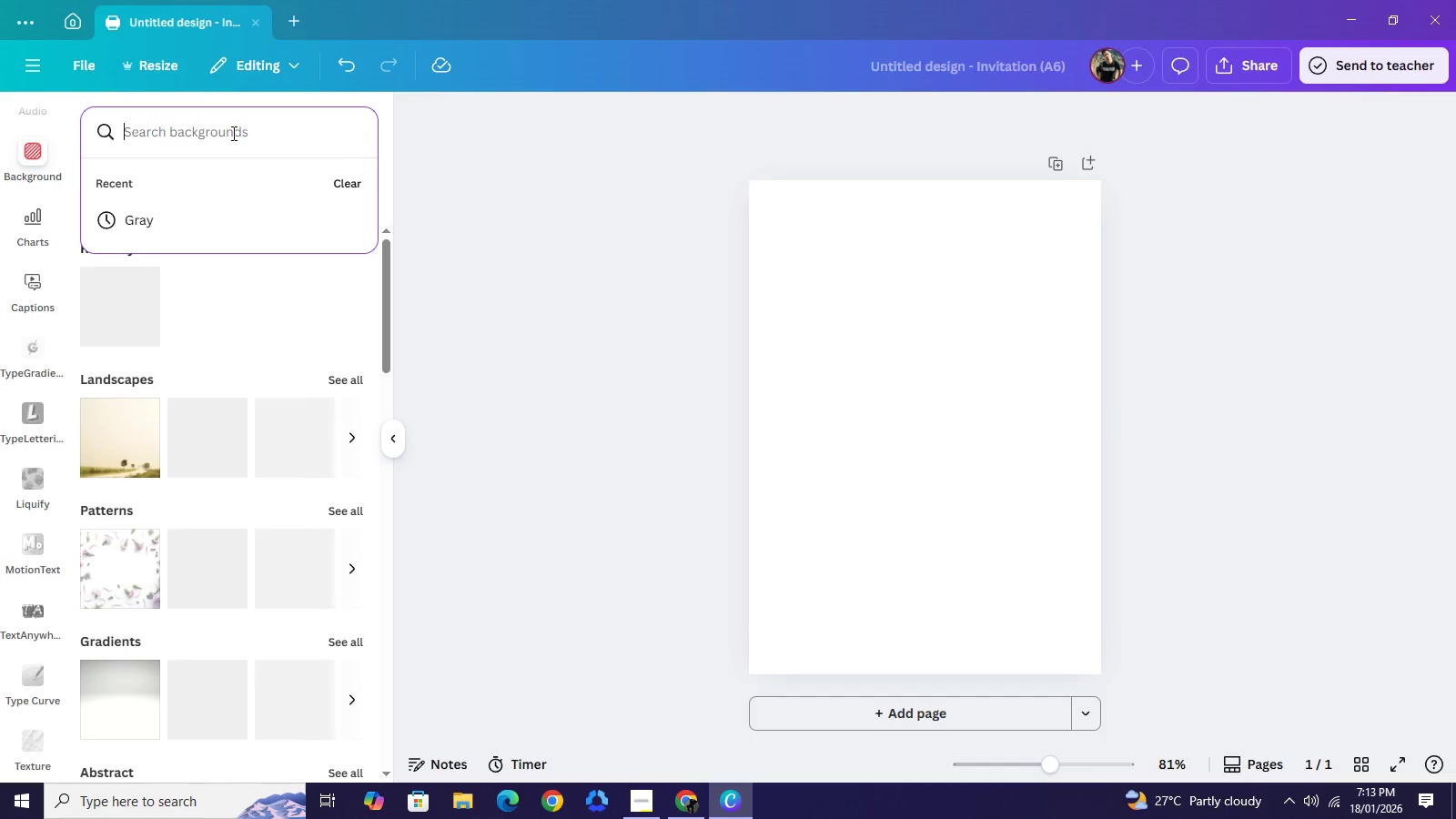 
type(CHARICAL)
key(Backspace)
key(Backspace)
key(Backspace)
key(Backspace)
type(COAL SLATE)
 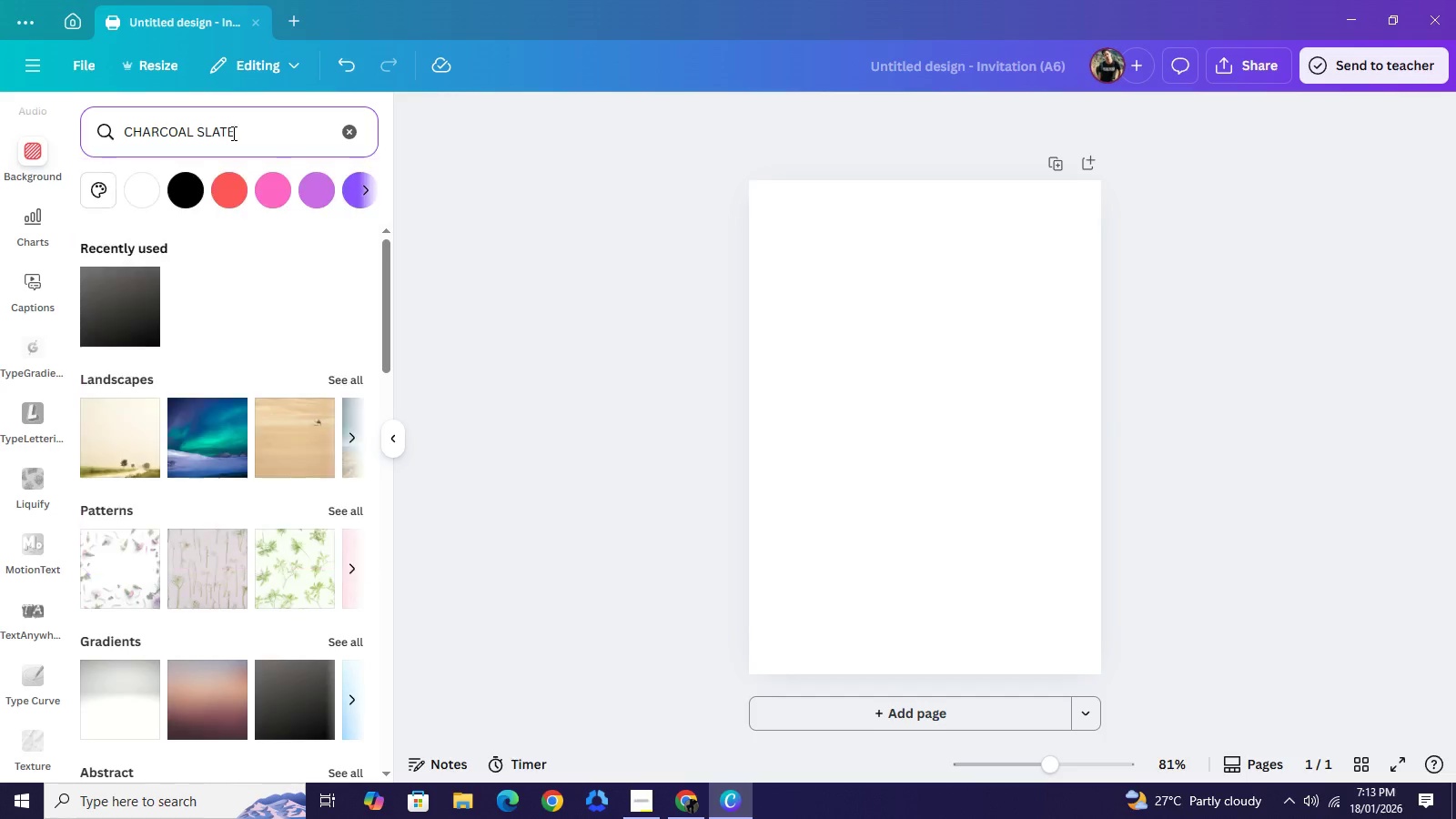 
key(Enter)
 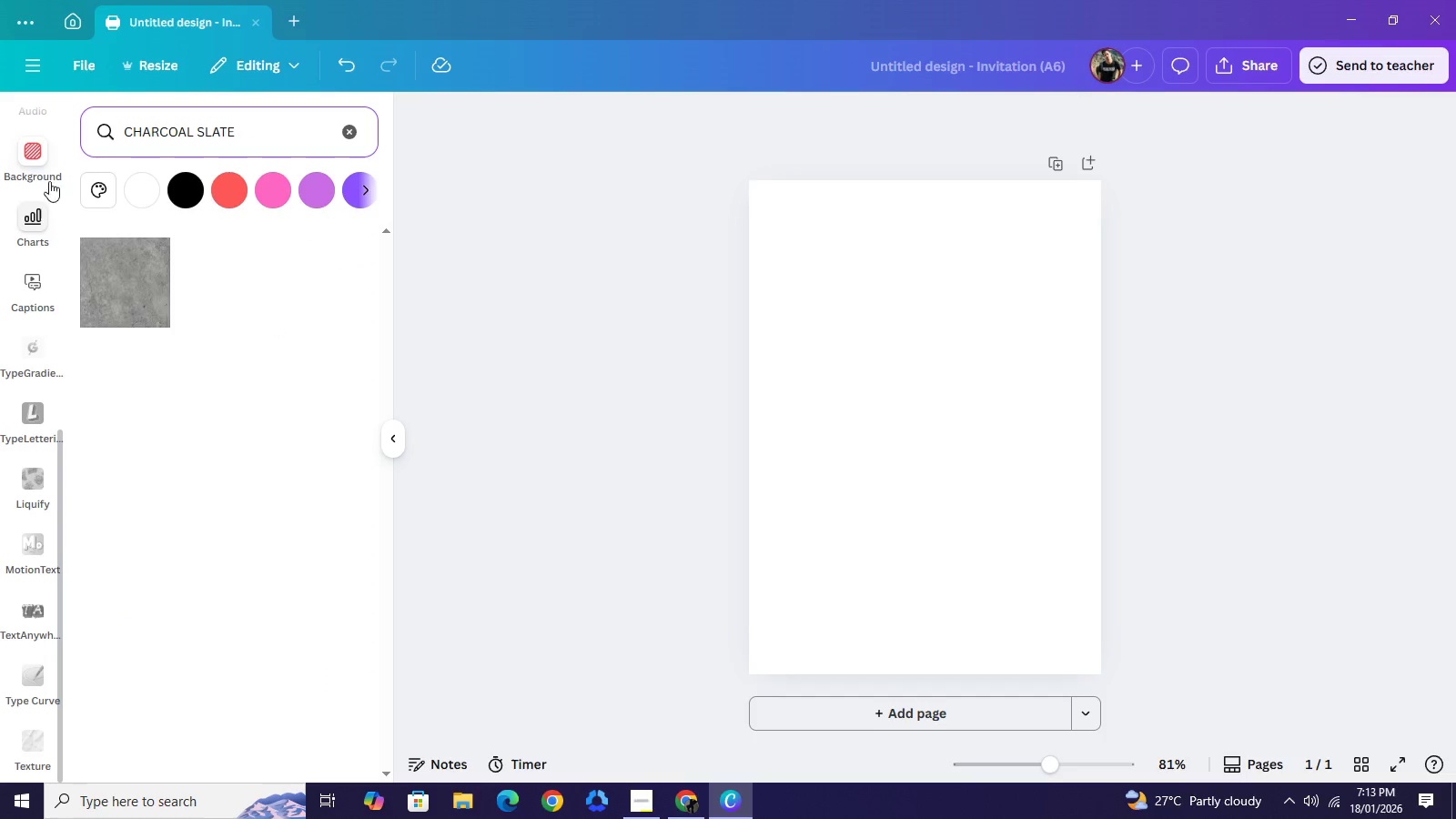 
scroll: coordinate [35, 219], scroll_direction: up, amount: 9.0
 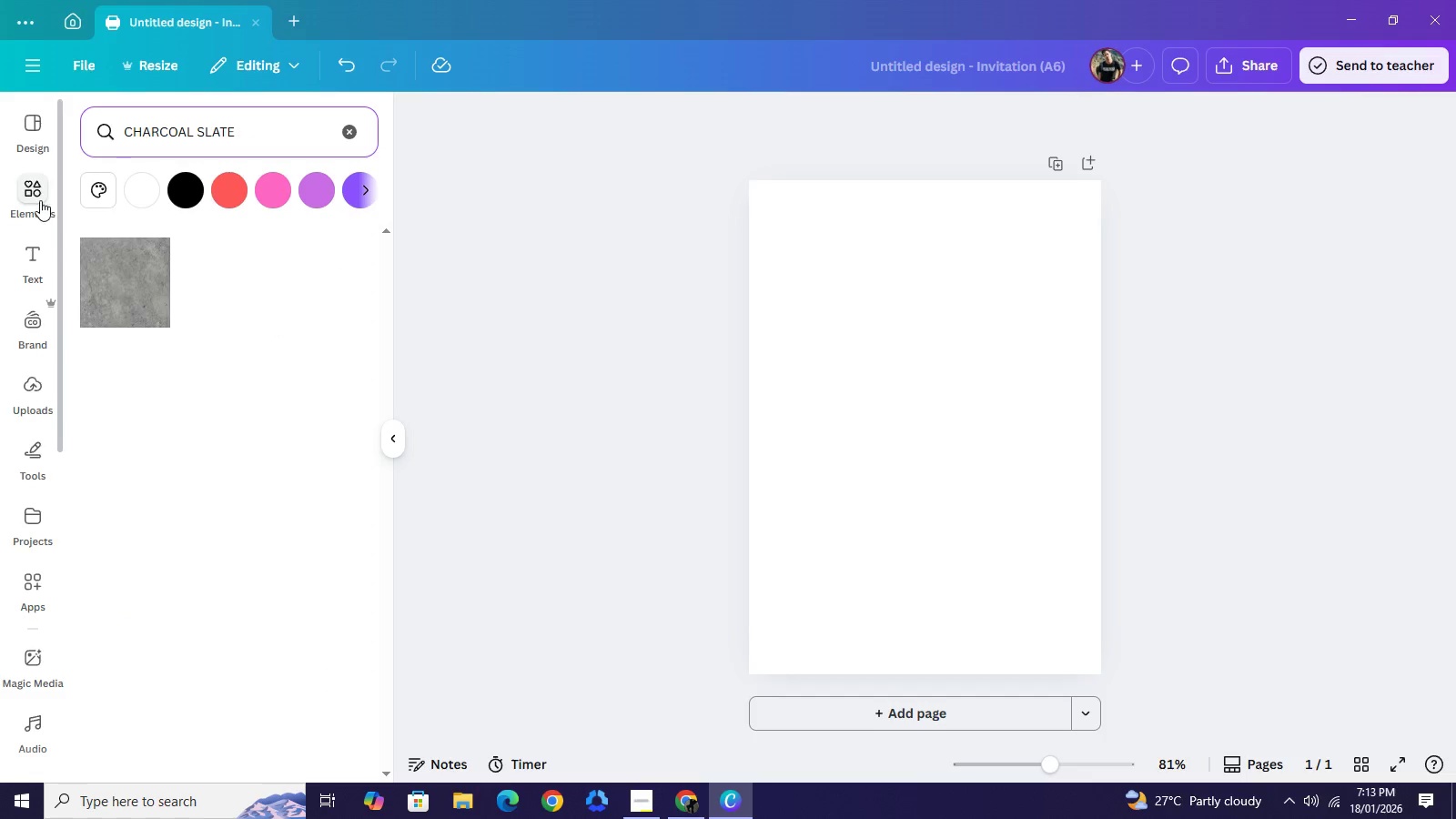 
left_click([40, 195])
 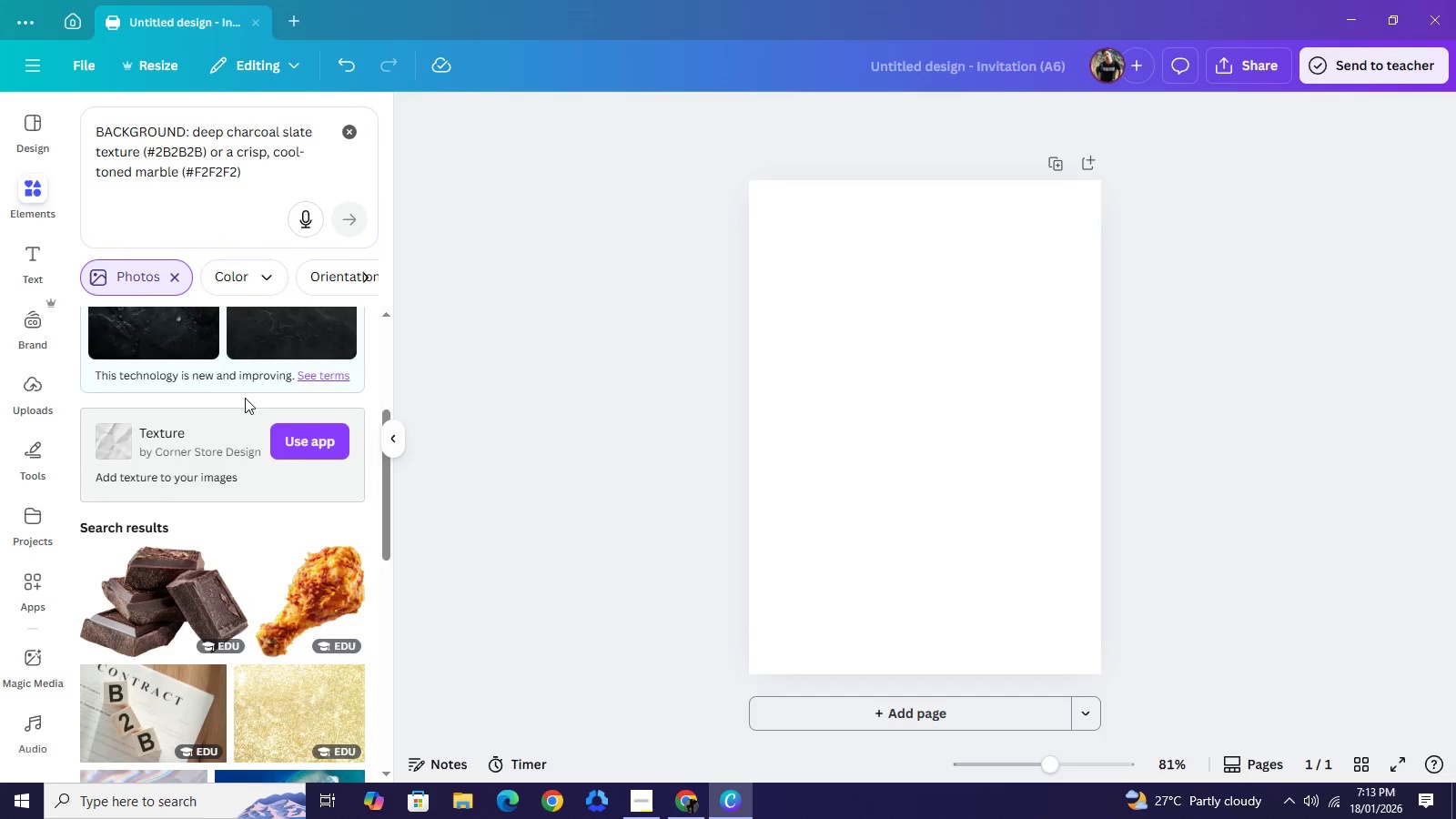 
scroll: coordinate [239, 420], scroll_direction: up, amount: 4.0
 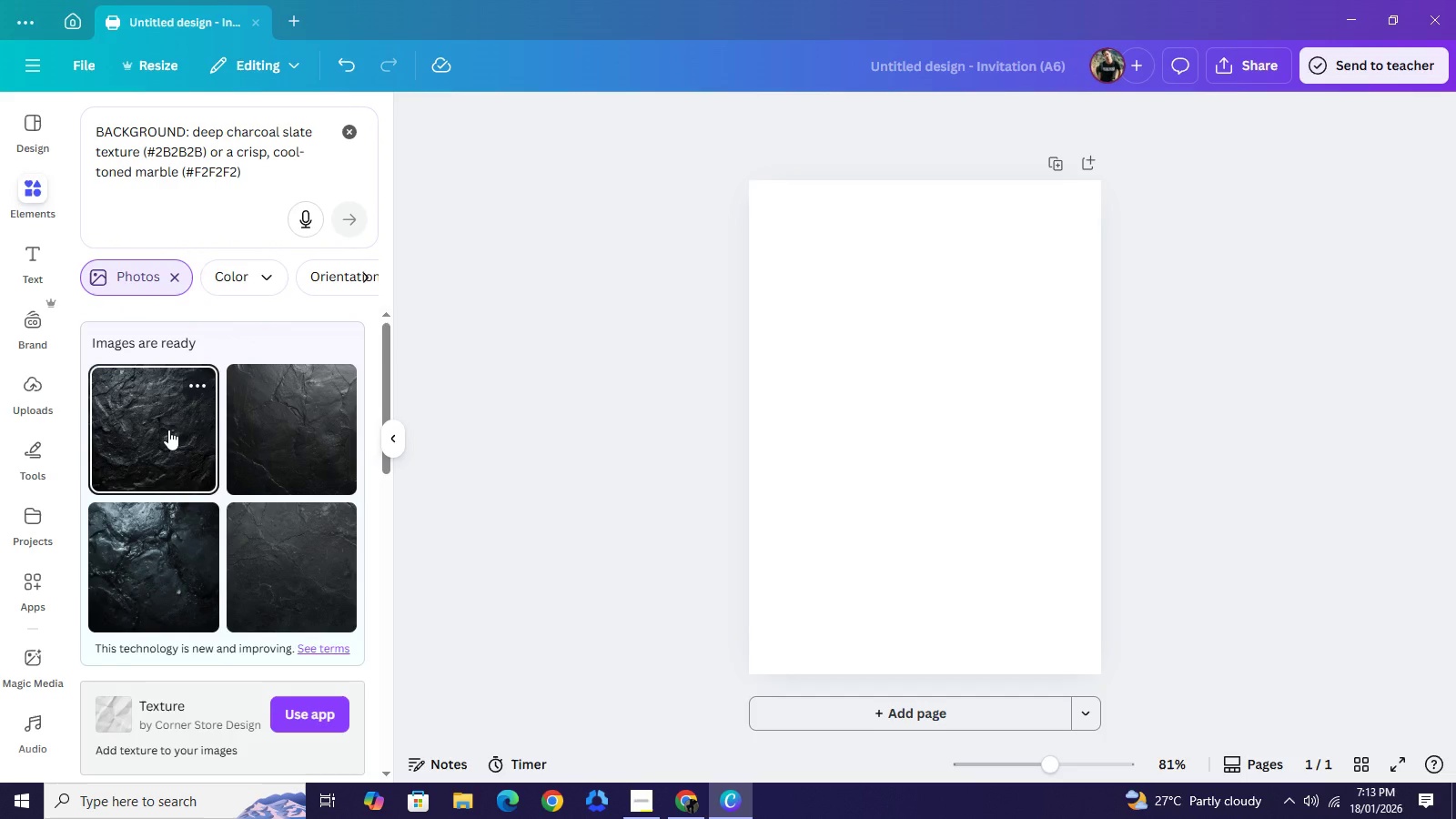 
left_click([168, 430])
 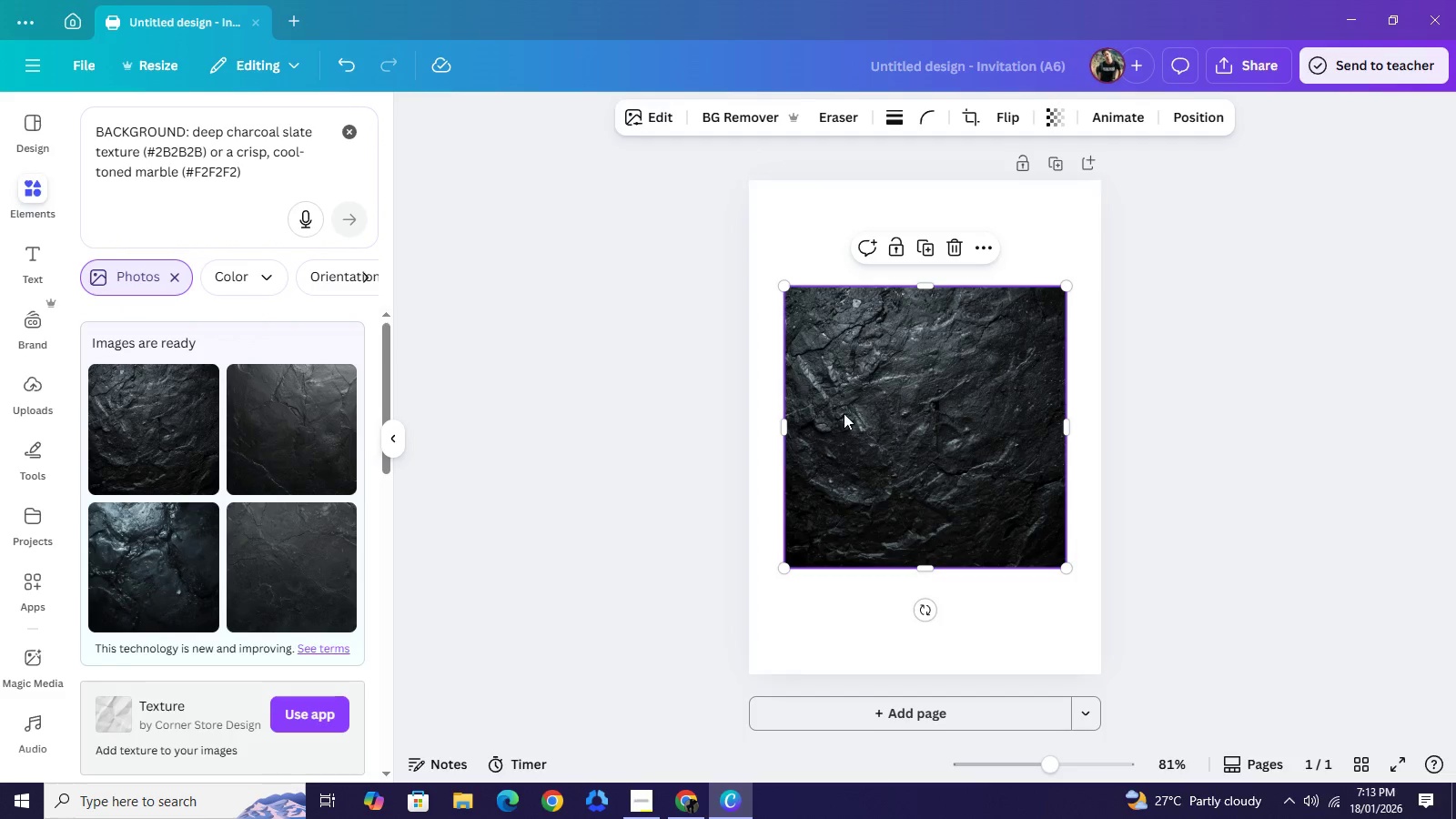 
right_click([844, 413])
 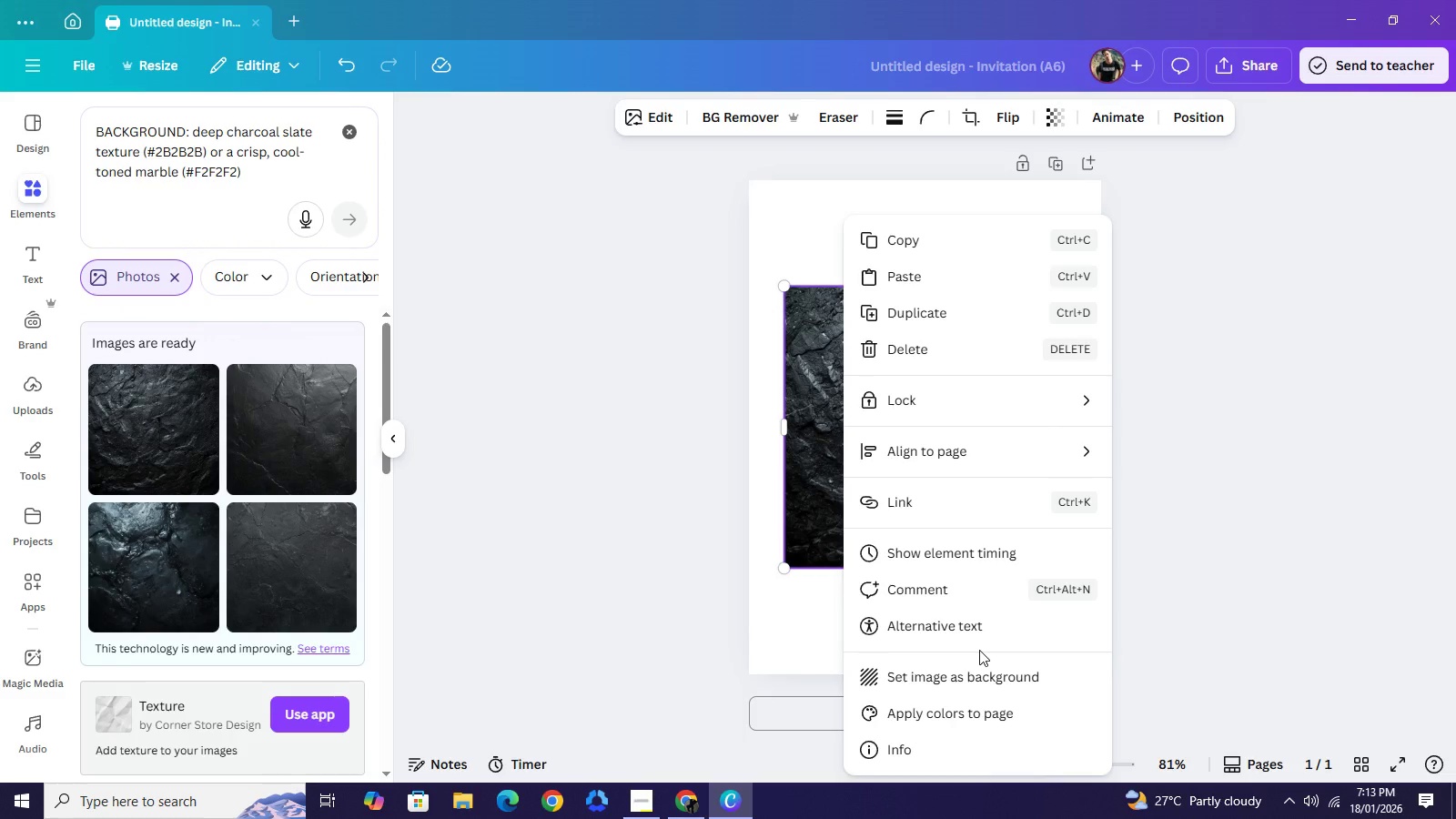 
wait(7.81)
 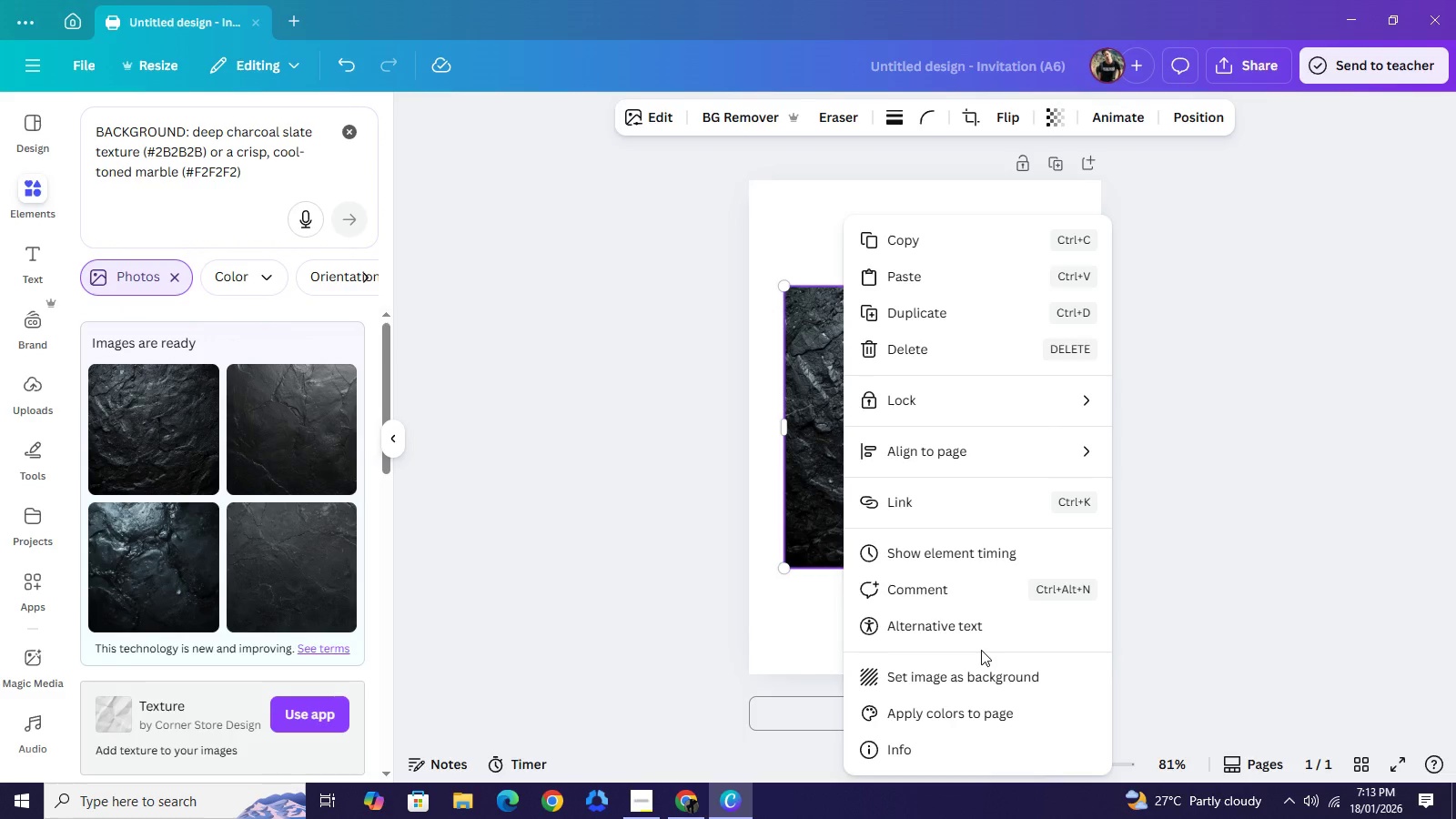 
left_click([986, 692])
 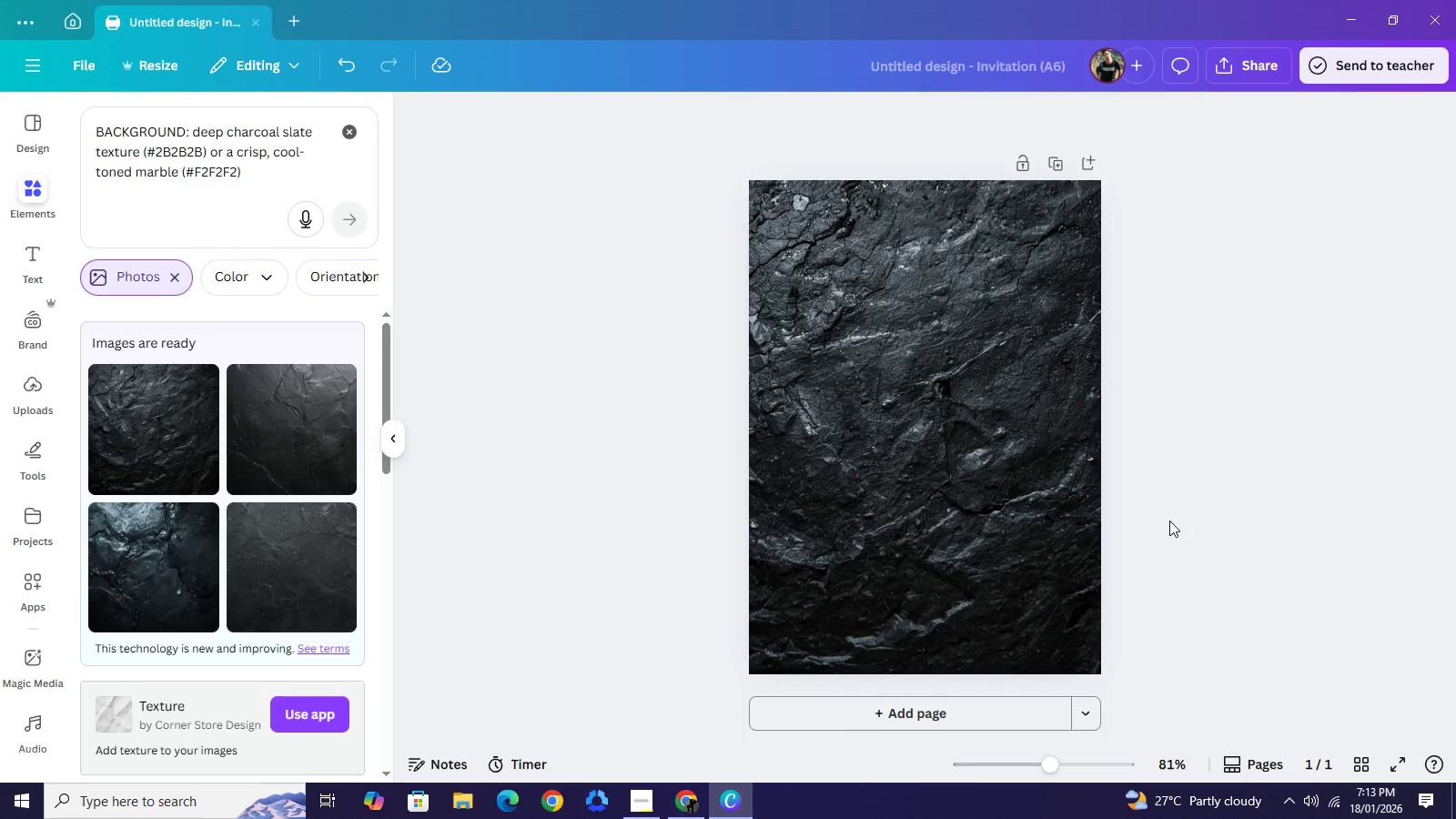 
left_click([1169, 521])
 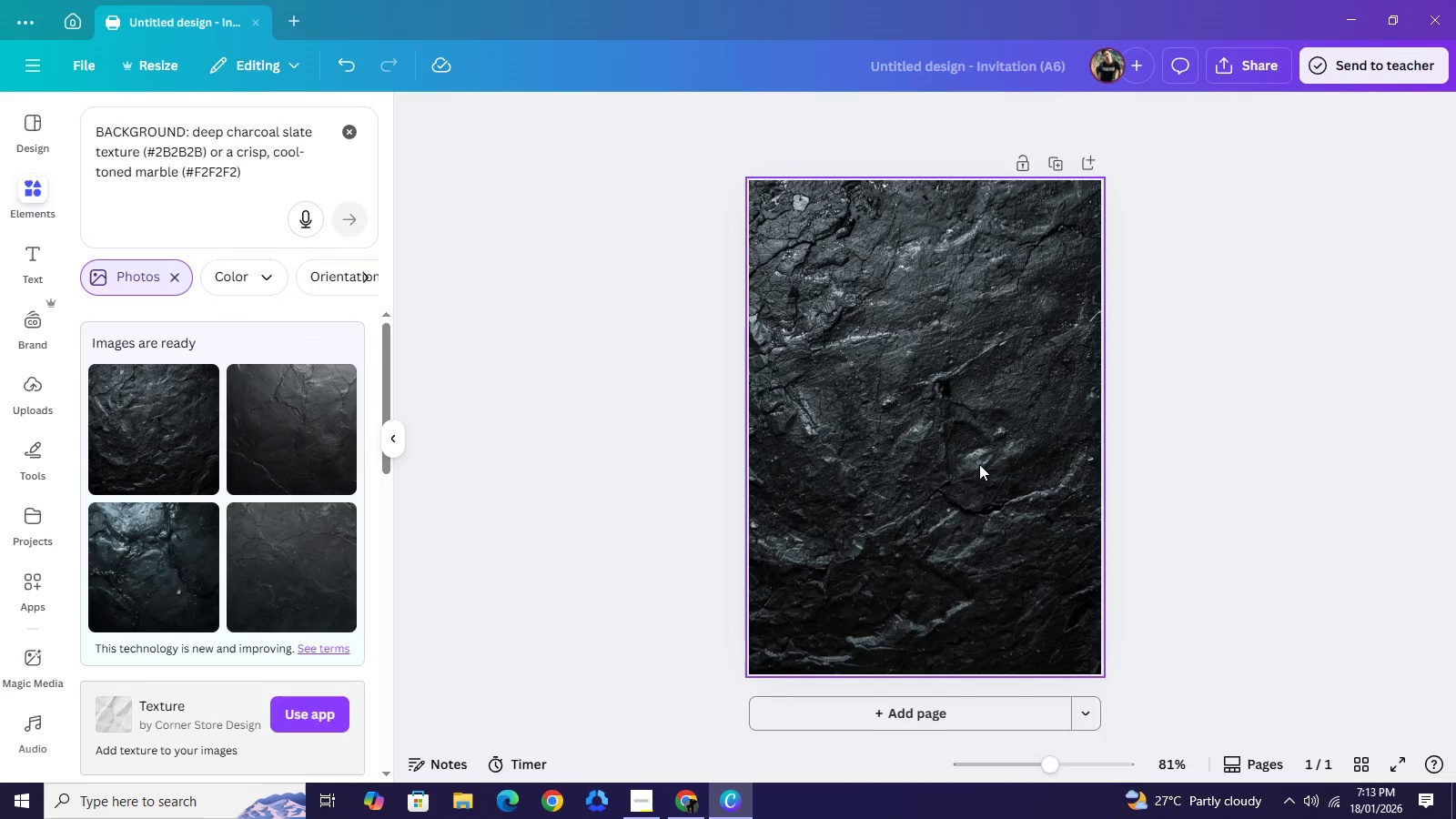 
left_click([979, 464])
 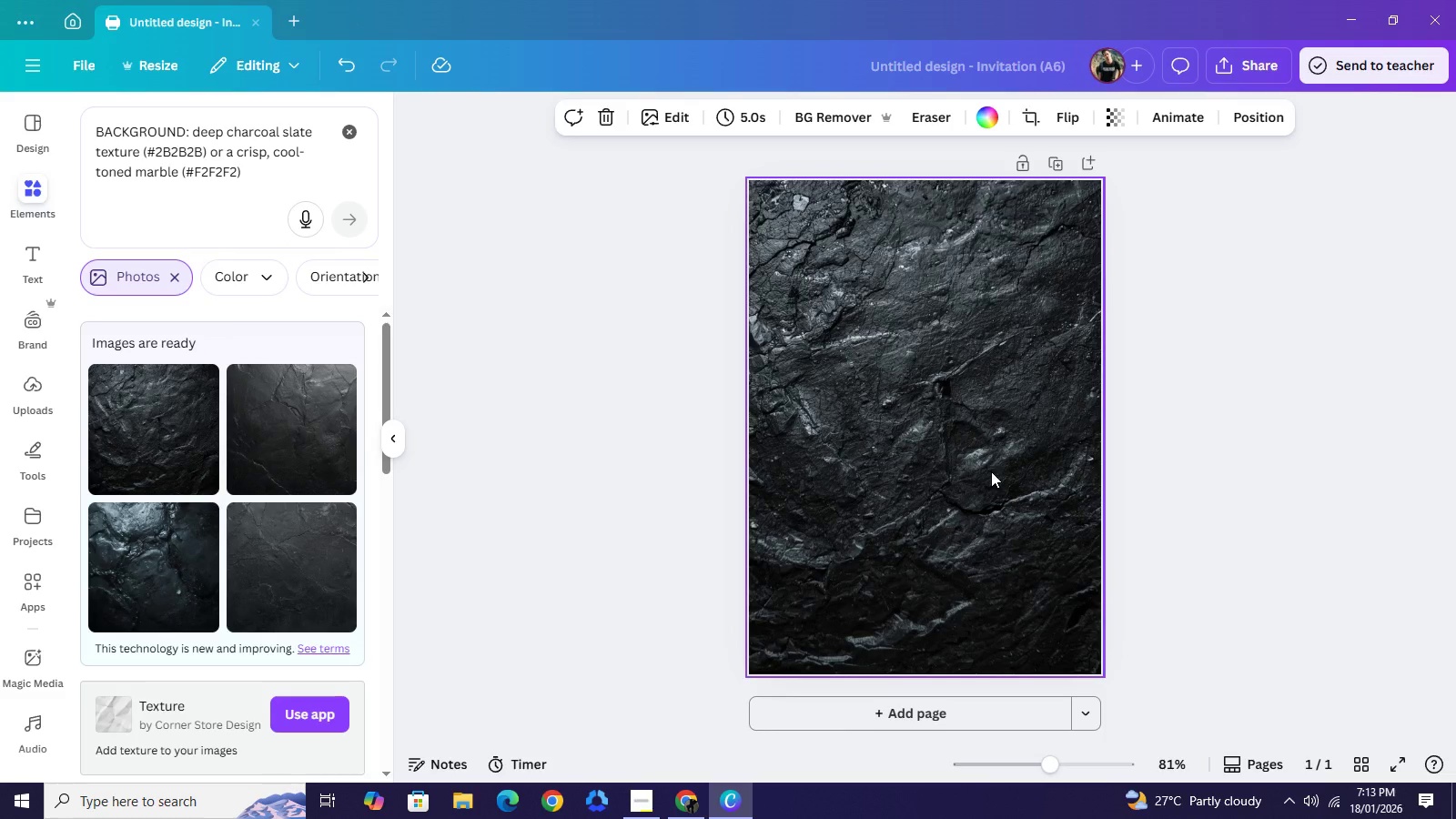 
key(Backspace)
 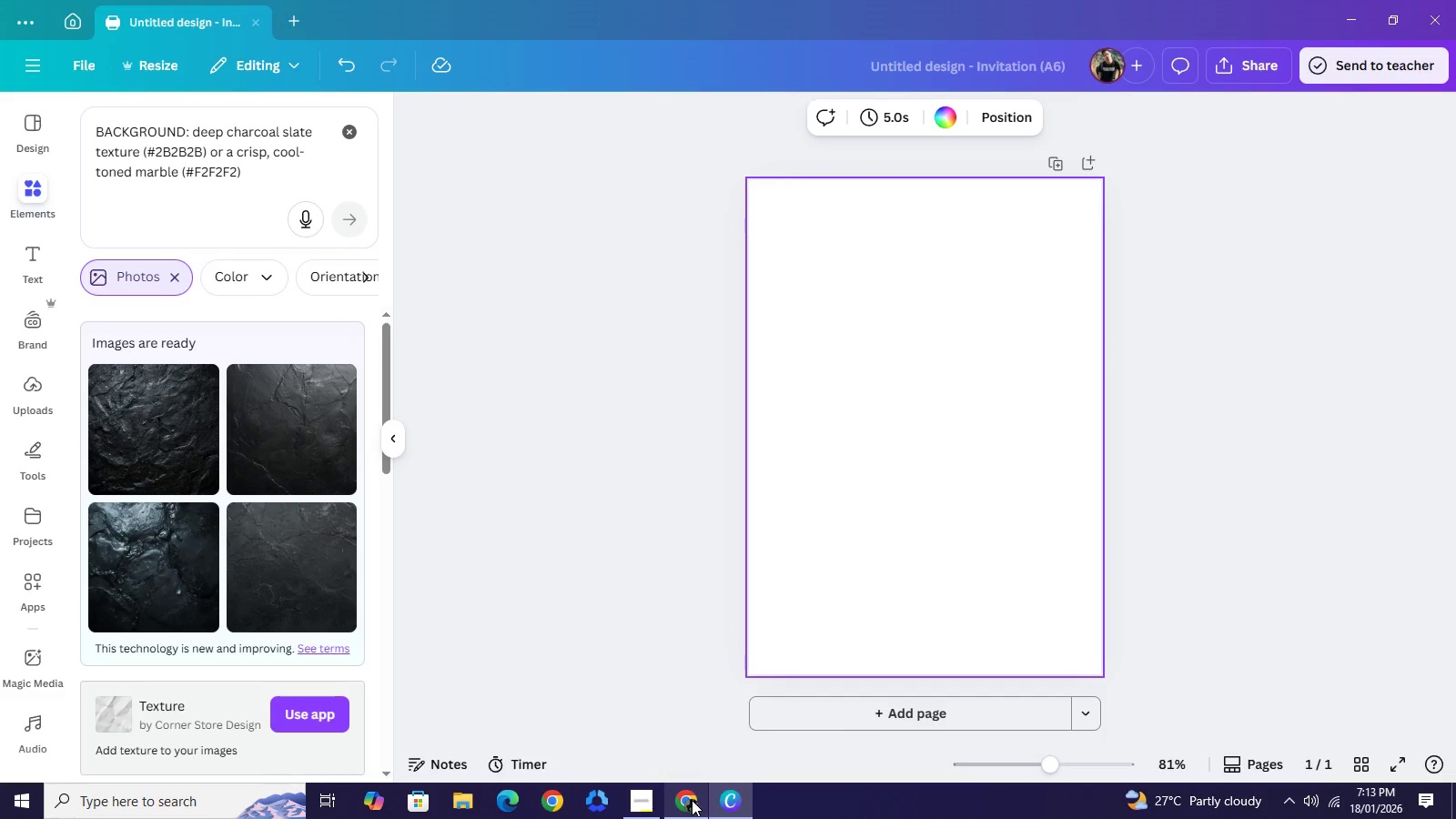 
left_click([688, 800])
 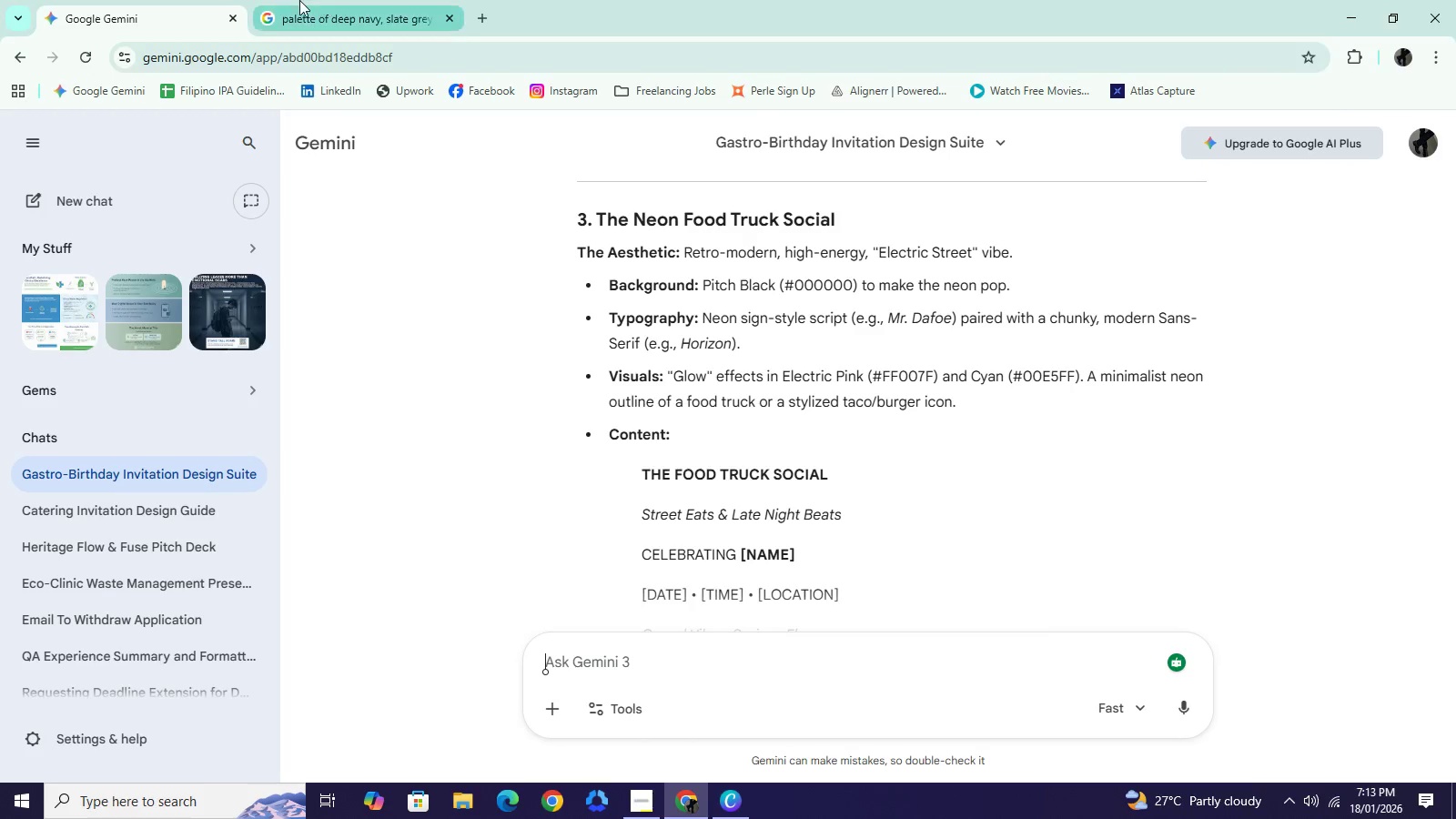 
left_click([308, 11])
 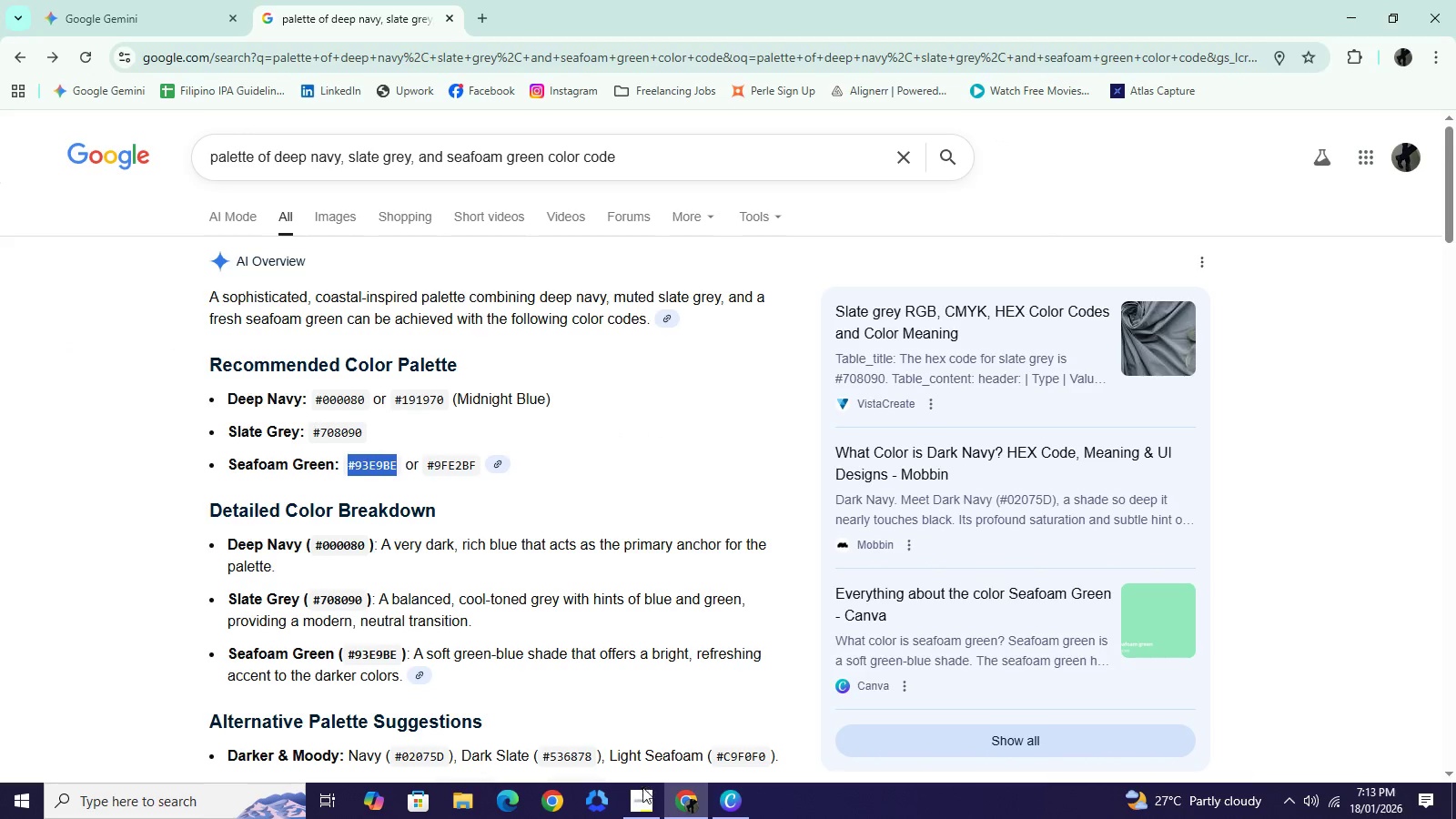 
mouse_move([634, 766])
 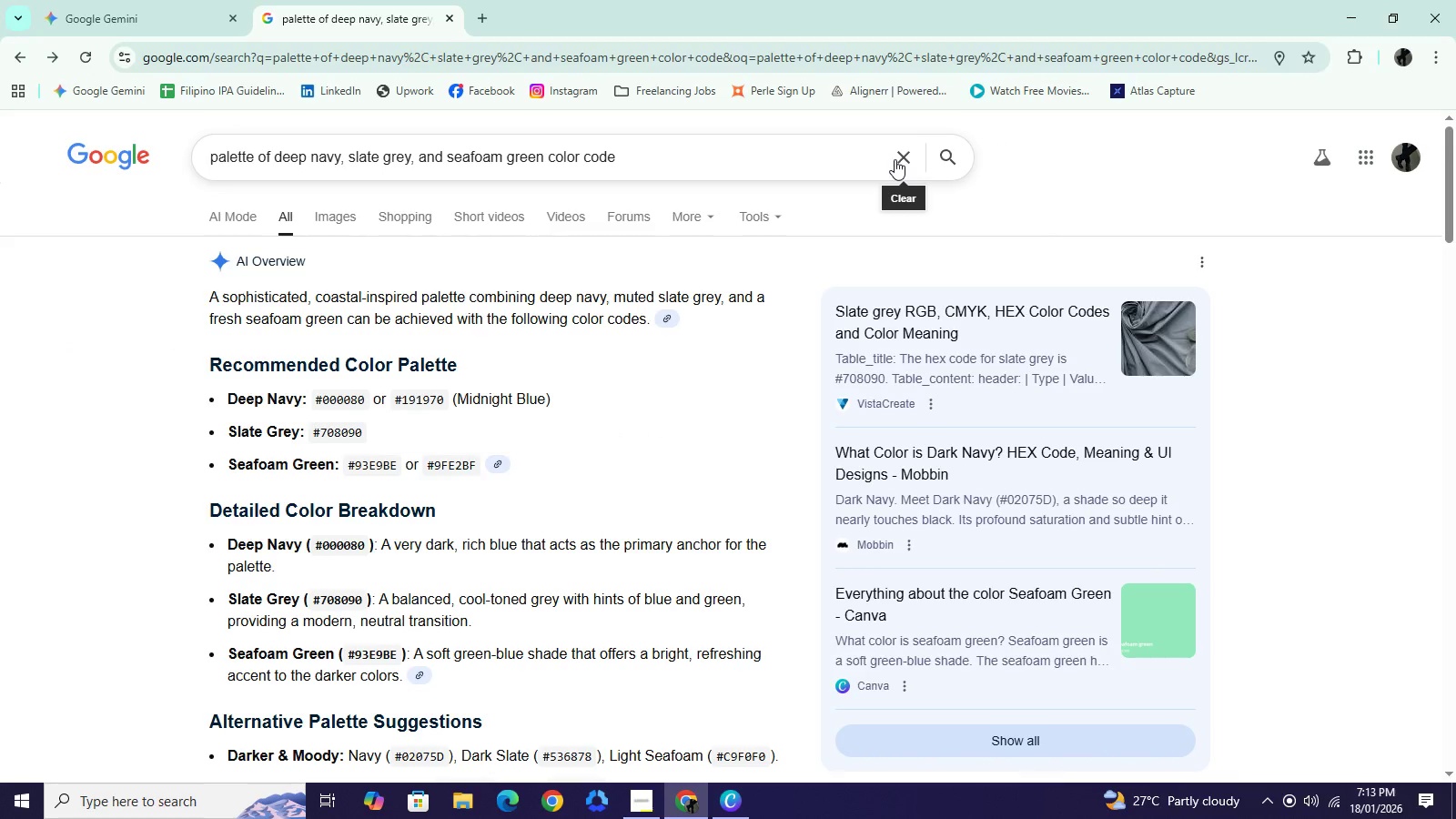 
left_click([895, 159])
 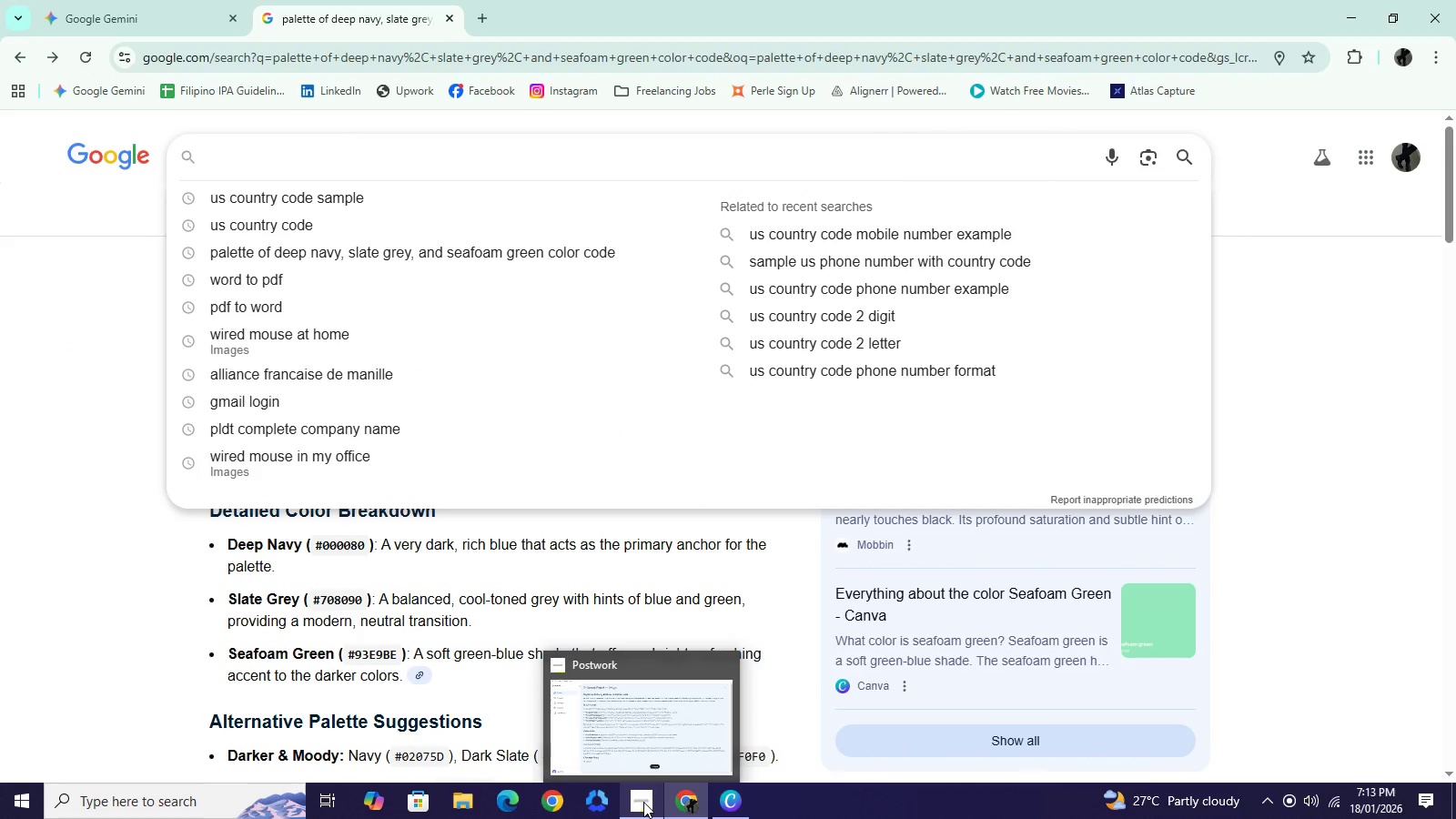 
left_click([643, 802])